 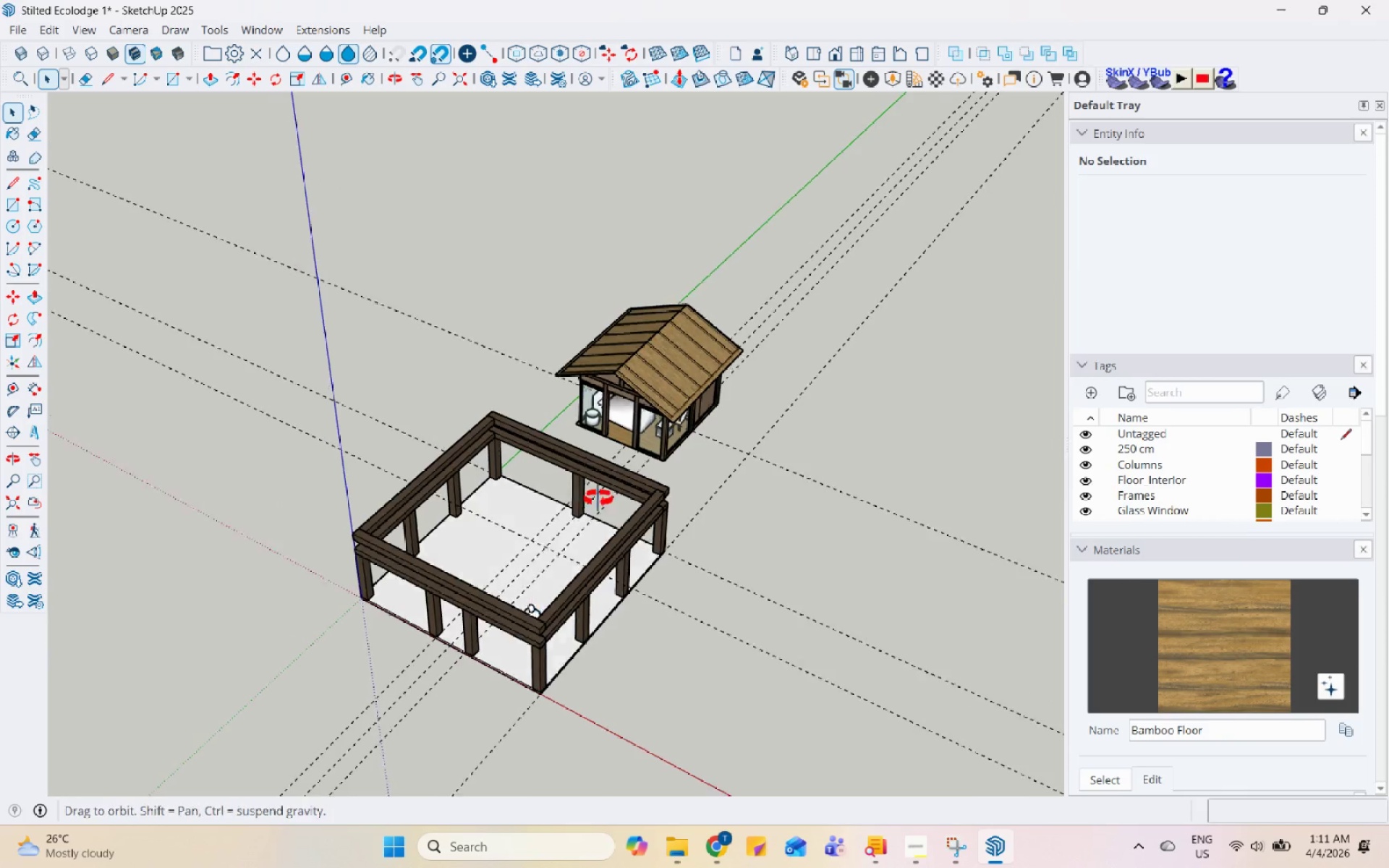 
scroll: coordinate [579, 511], scroll_direction: up, amount: 9.0
 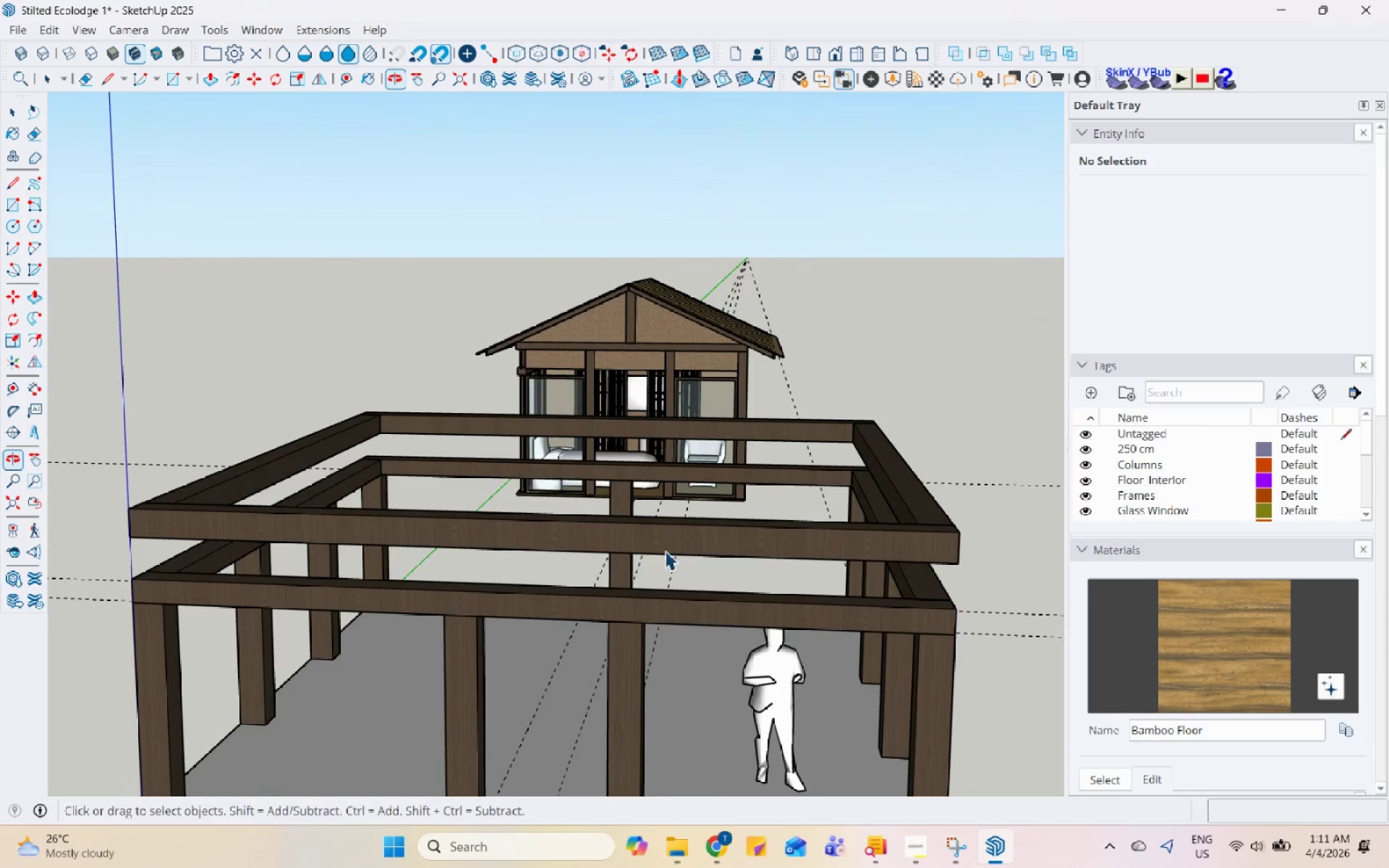 
key(M)
 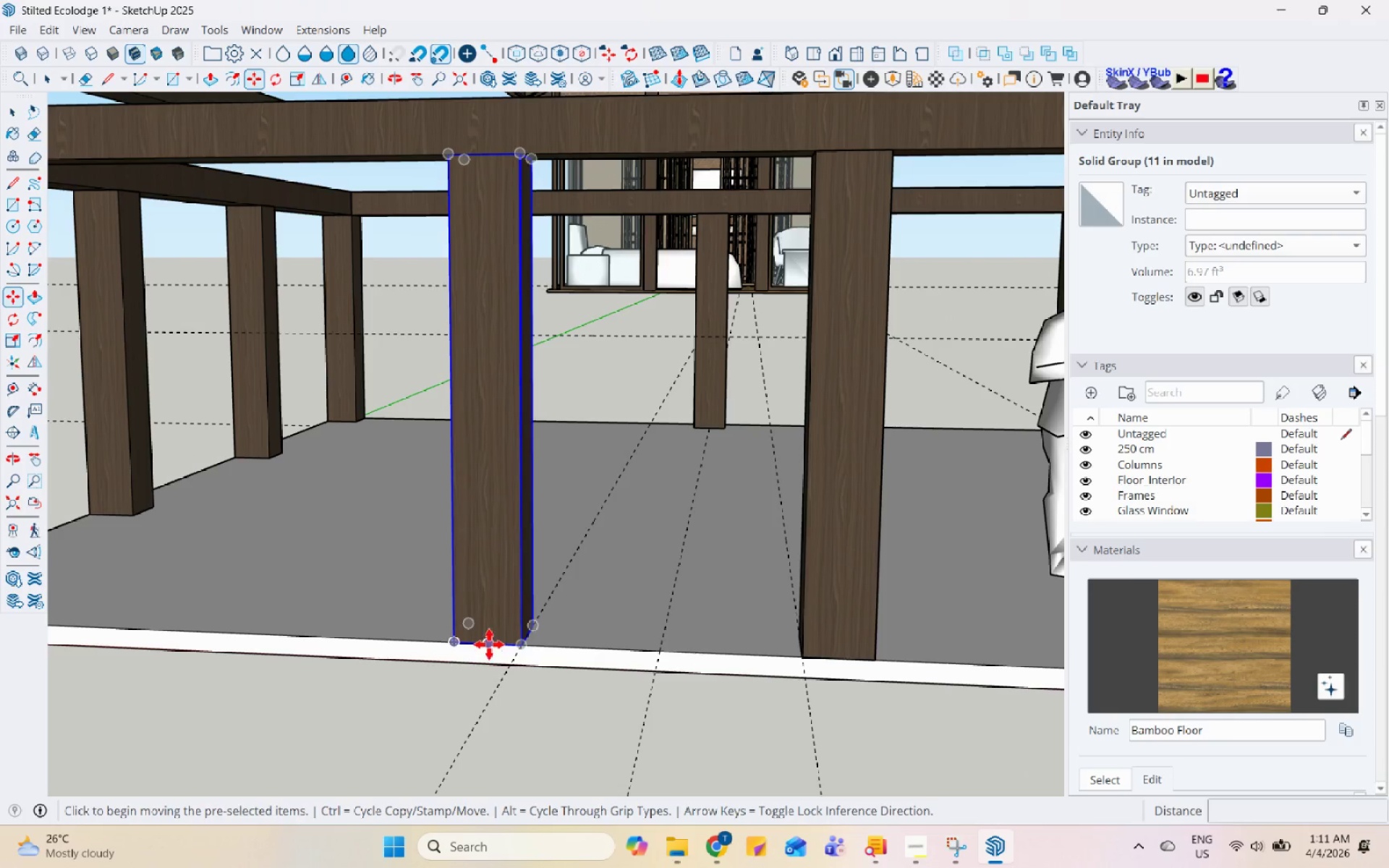 
scroll: coordinate [488, 691], scroll_direction: up, amount: 9.0
 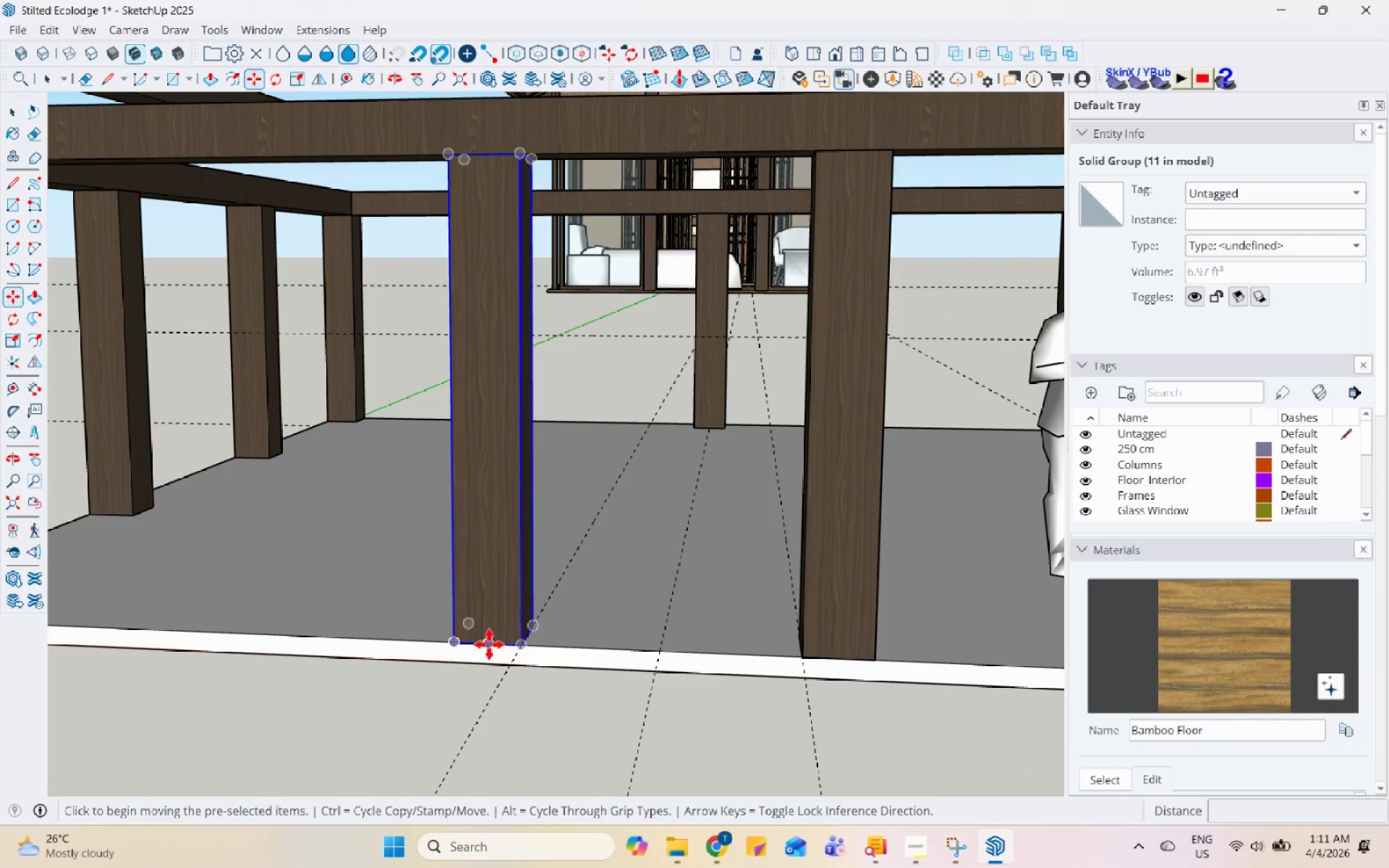 
key(Control+ControlLeft)
 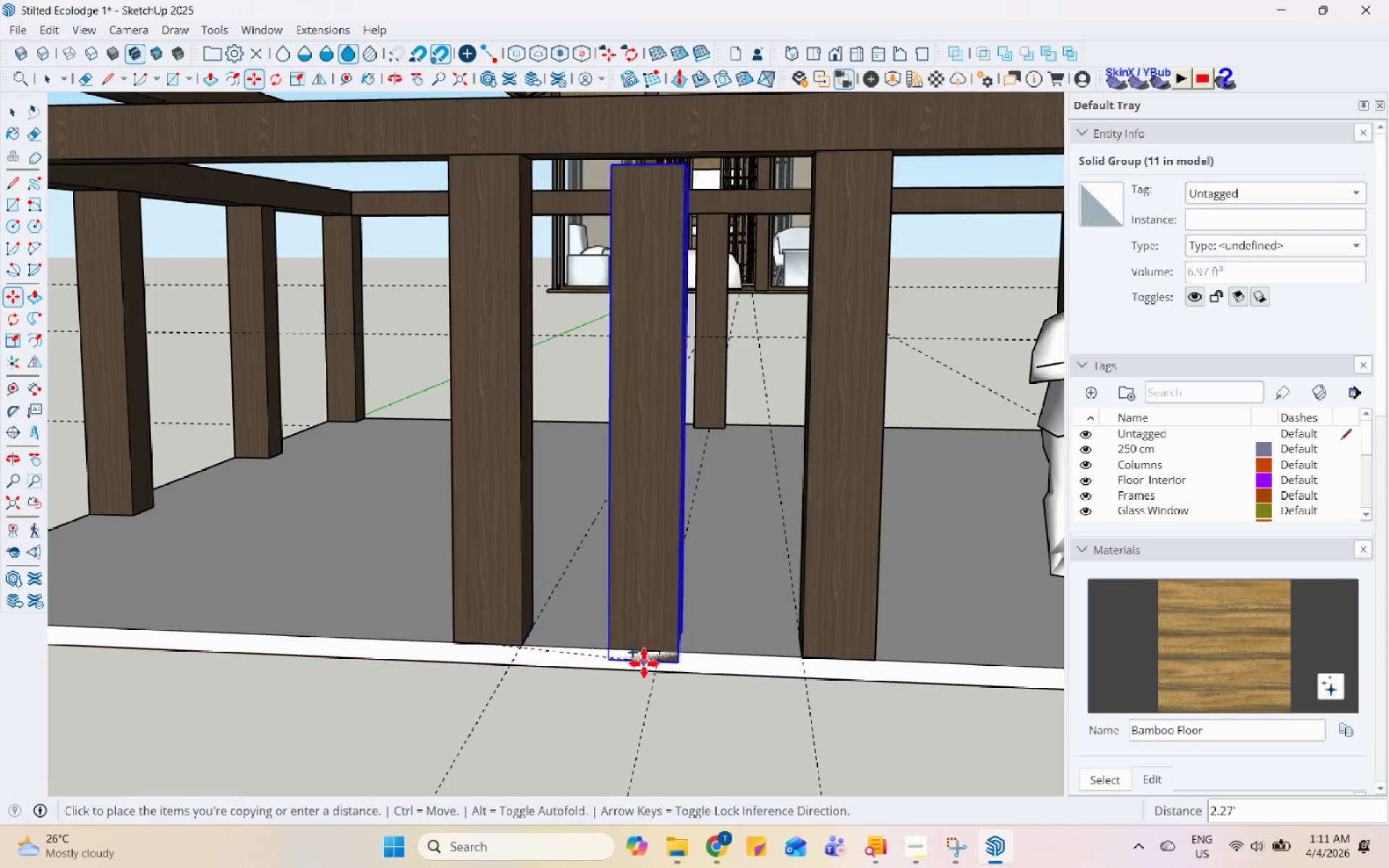 
scroll: coordinate [513, 726], scroll_direction: down, amount: 10.0
 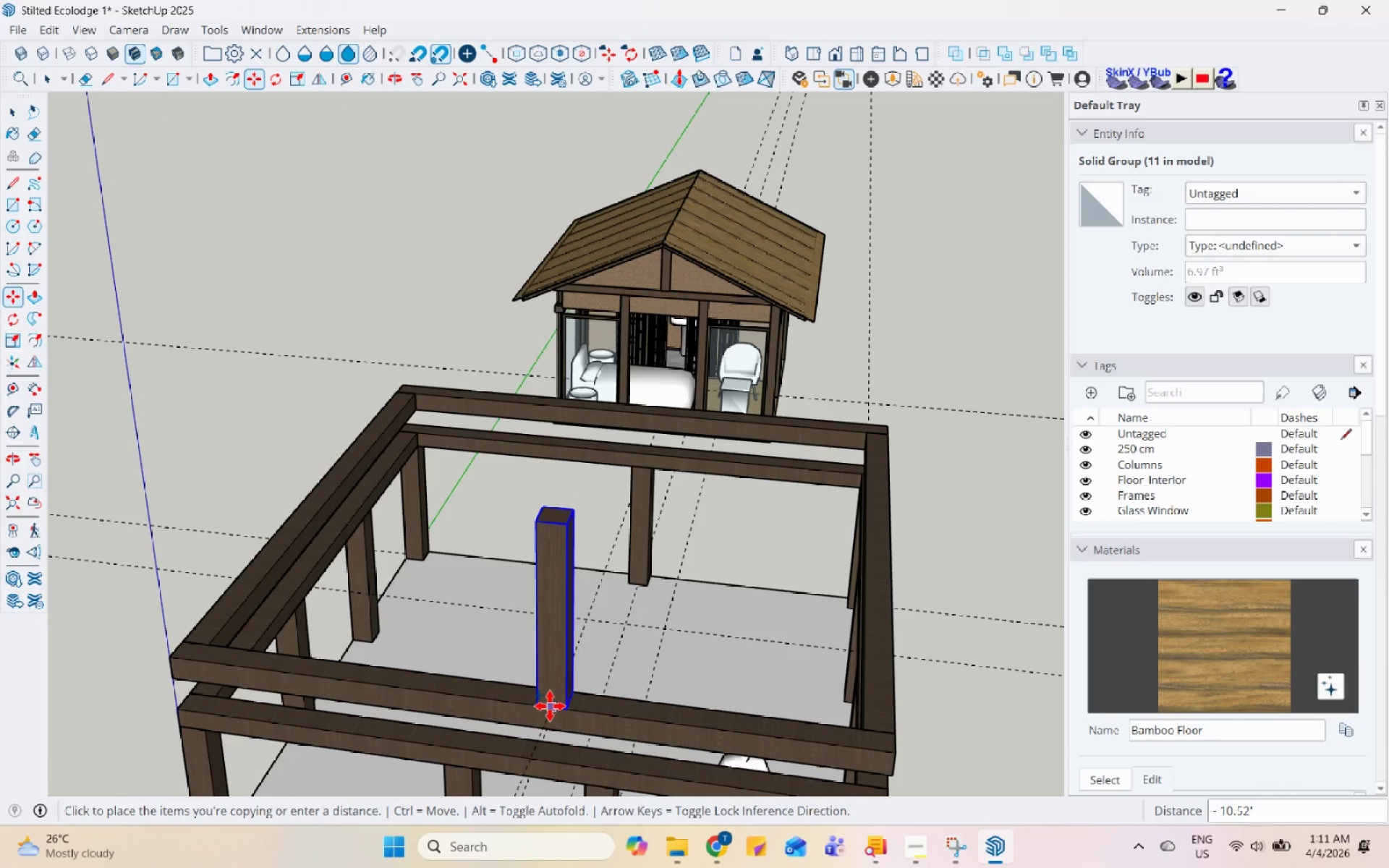 
key(Space)
 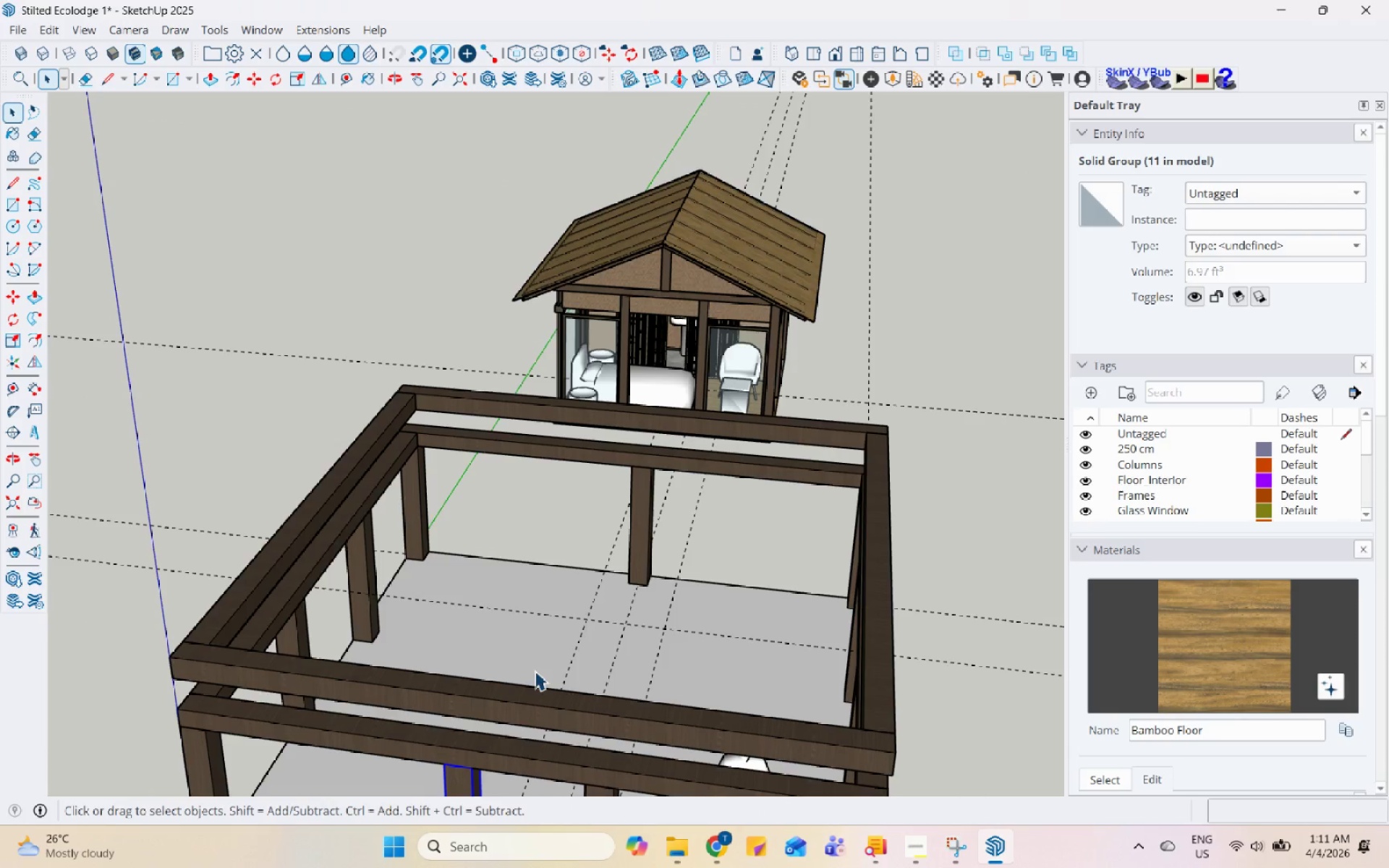 
scroll: coordinate [539, 663], scroll_direction: down, amount: 4.0
 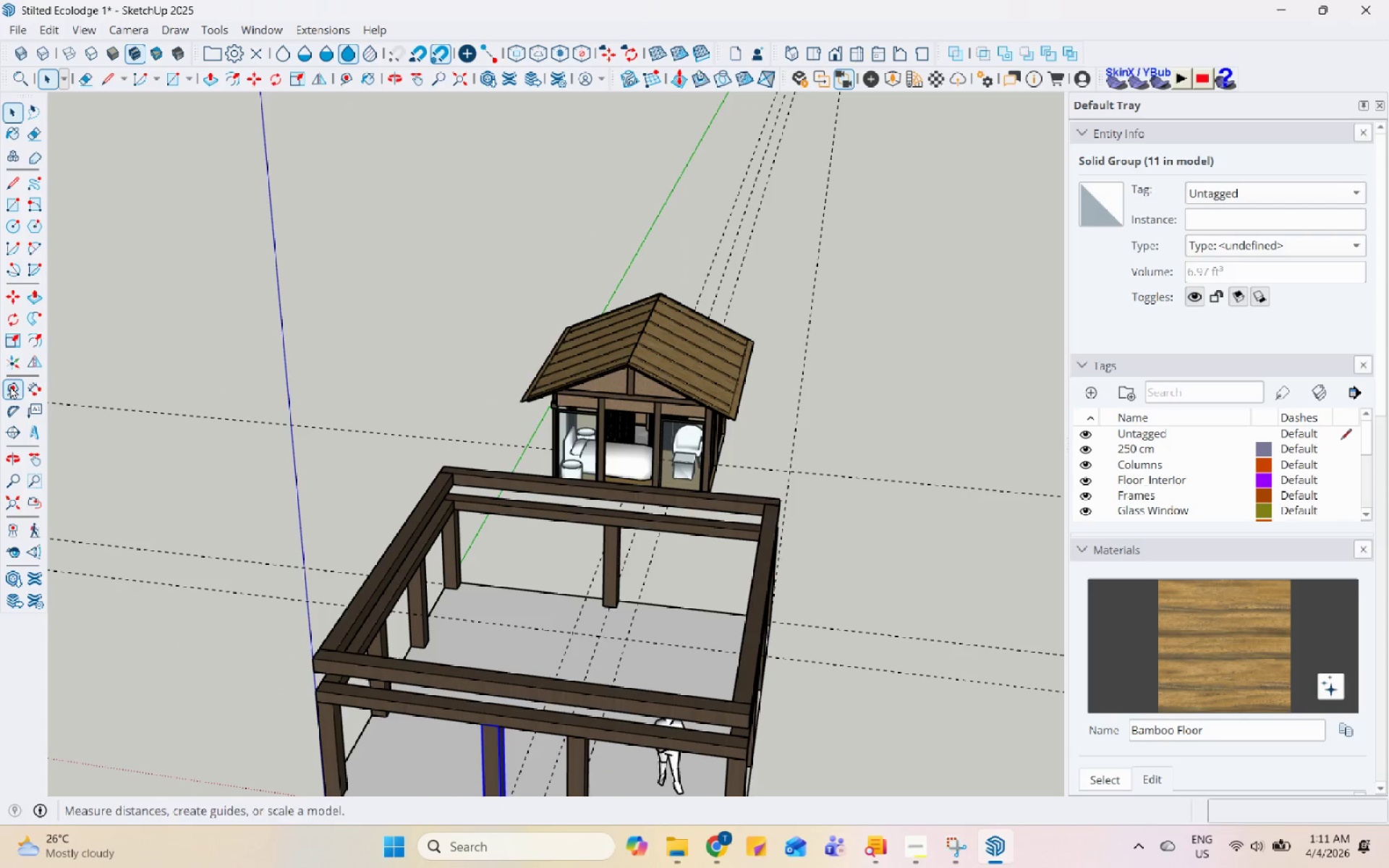 
scroll: coordinate [334, 659], scroll_direction: up, amount: 8.0
 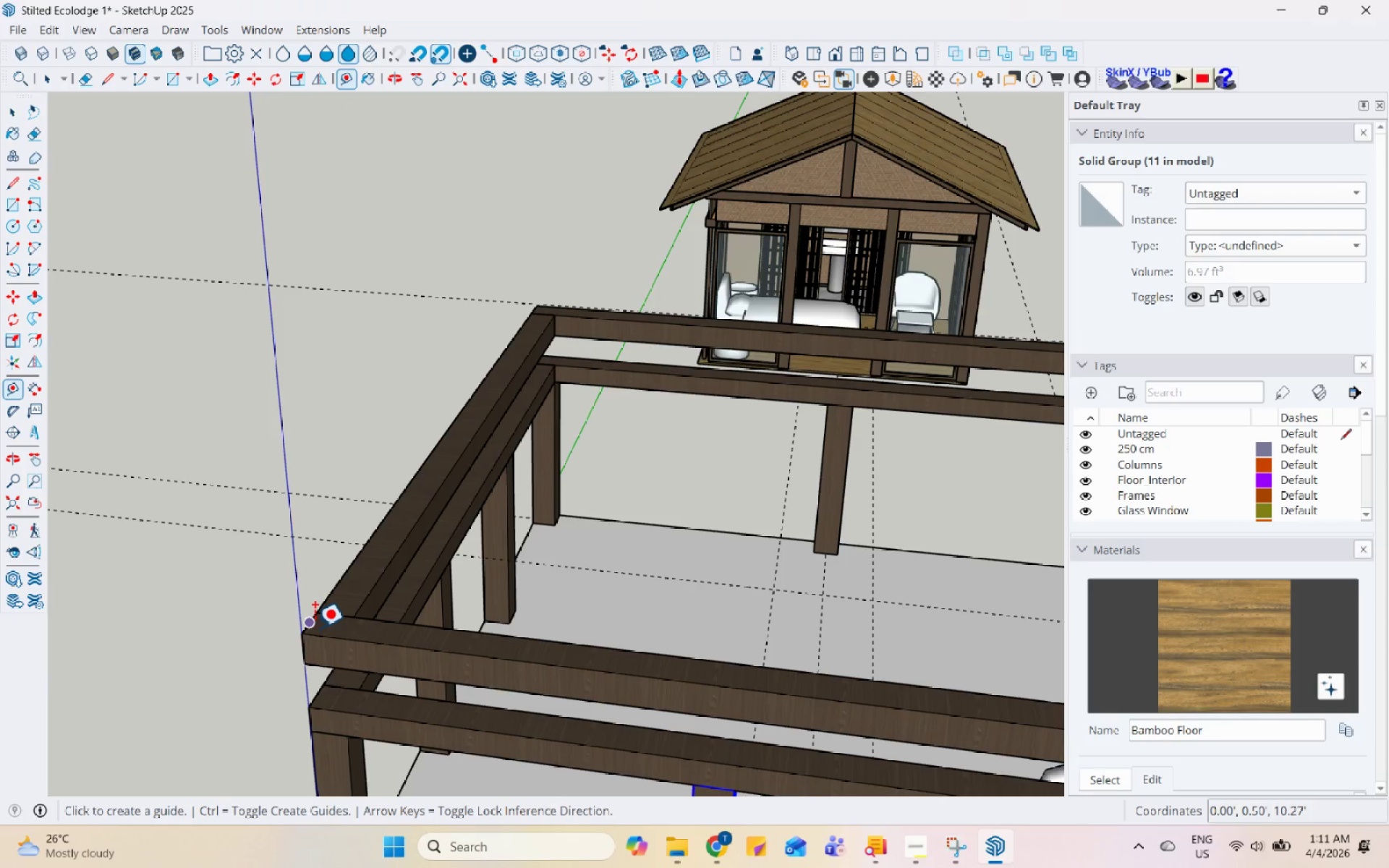 
left_click([313, 628])
 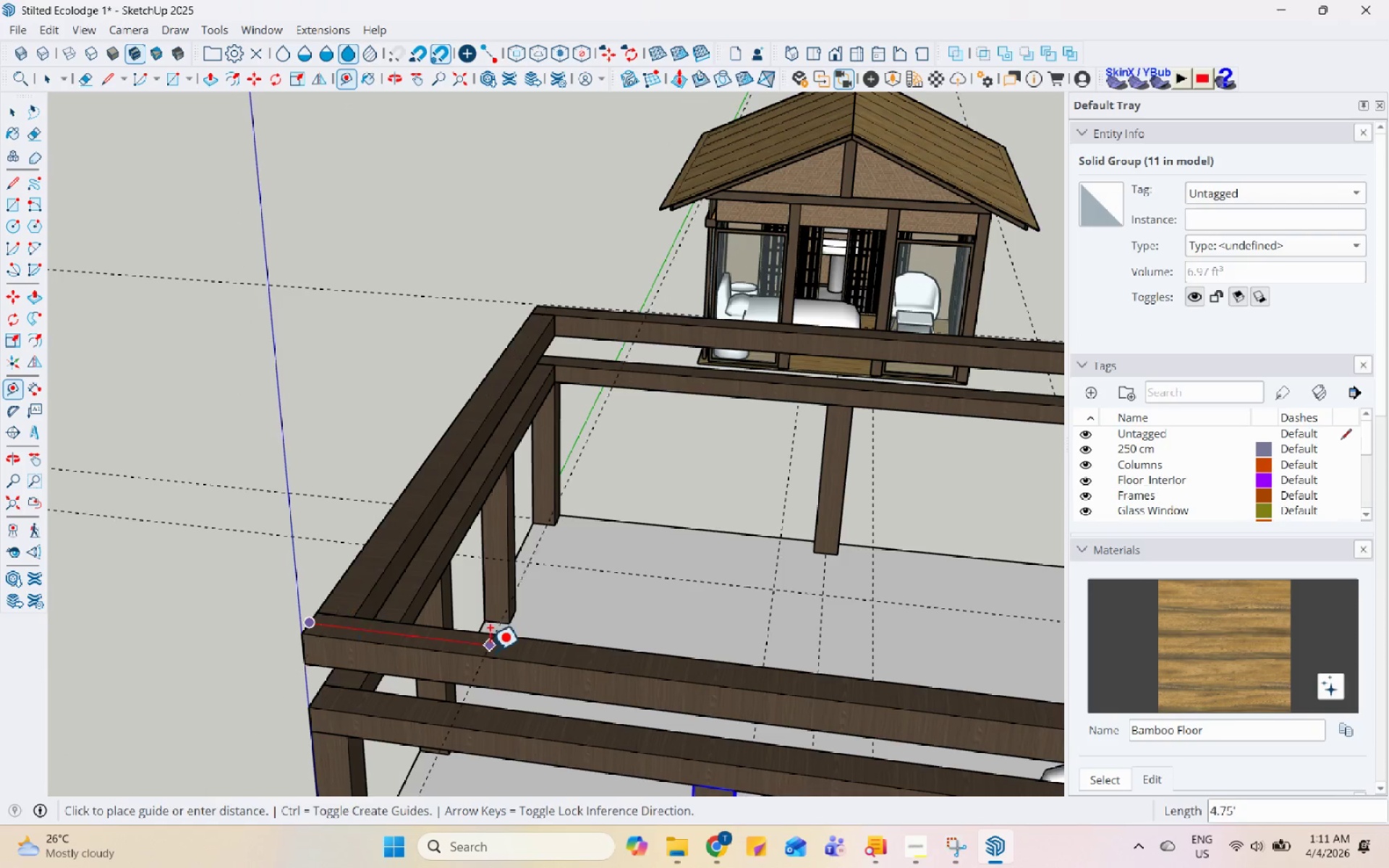 
scroll: coordinate [485, 645], scroll_direction: down, amount: 4.0
 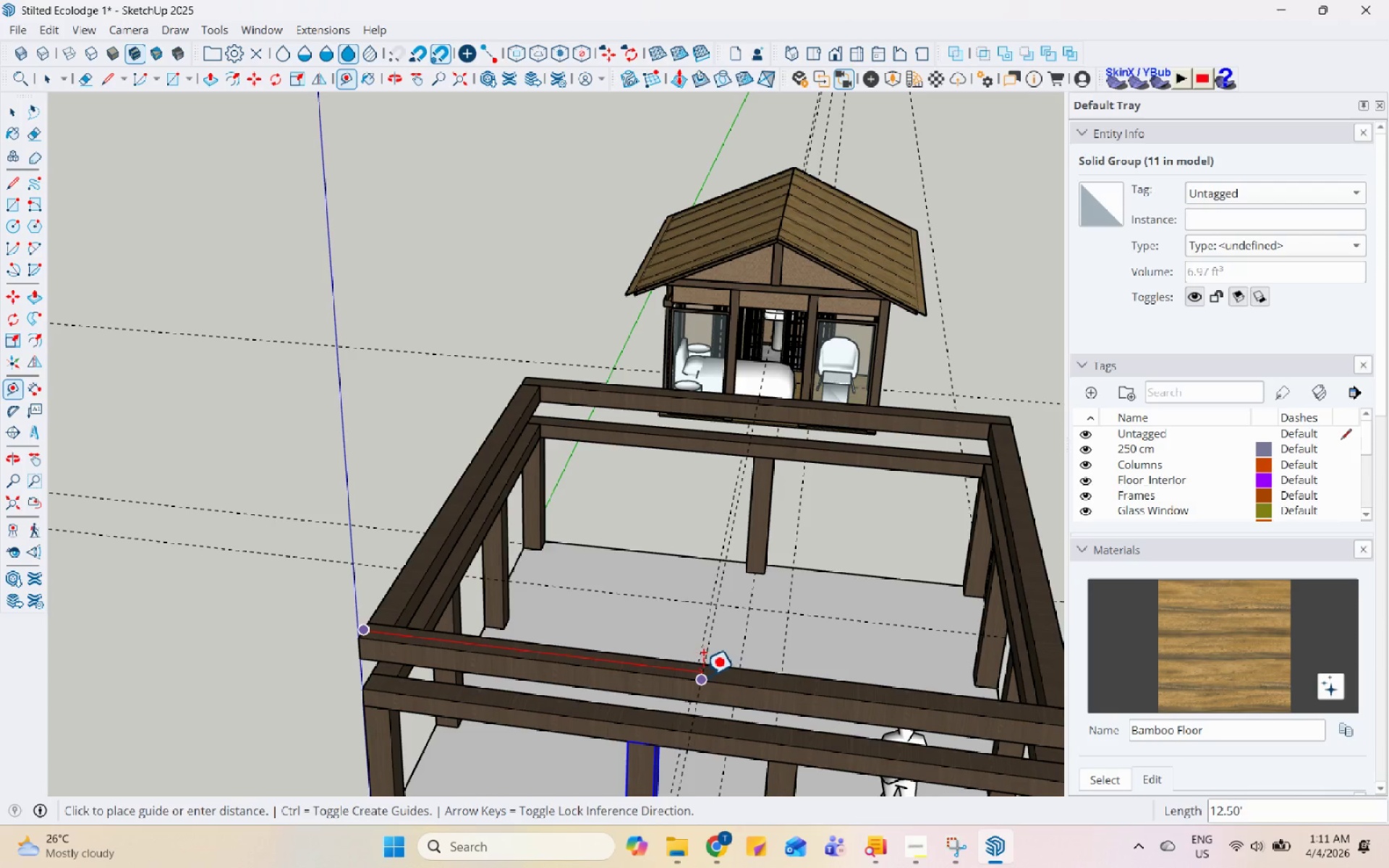 
scroll: coordinate [135, 556], scroll_direction: up, amount: 4.0
 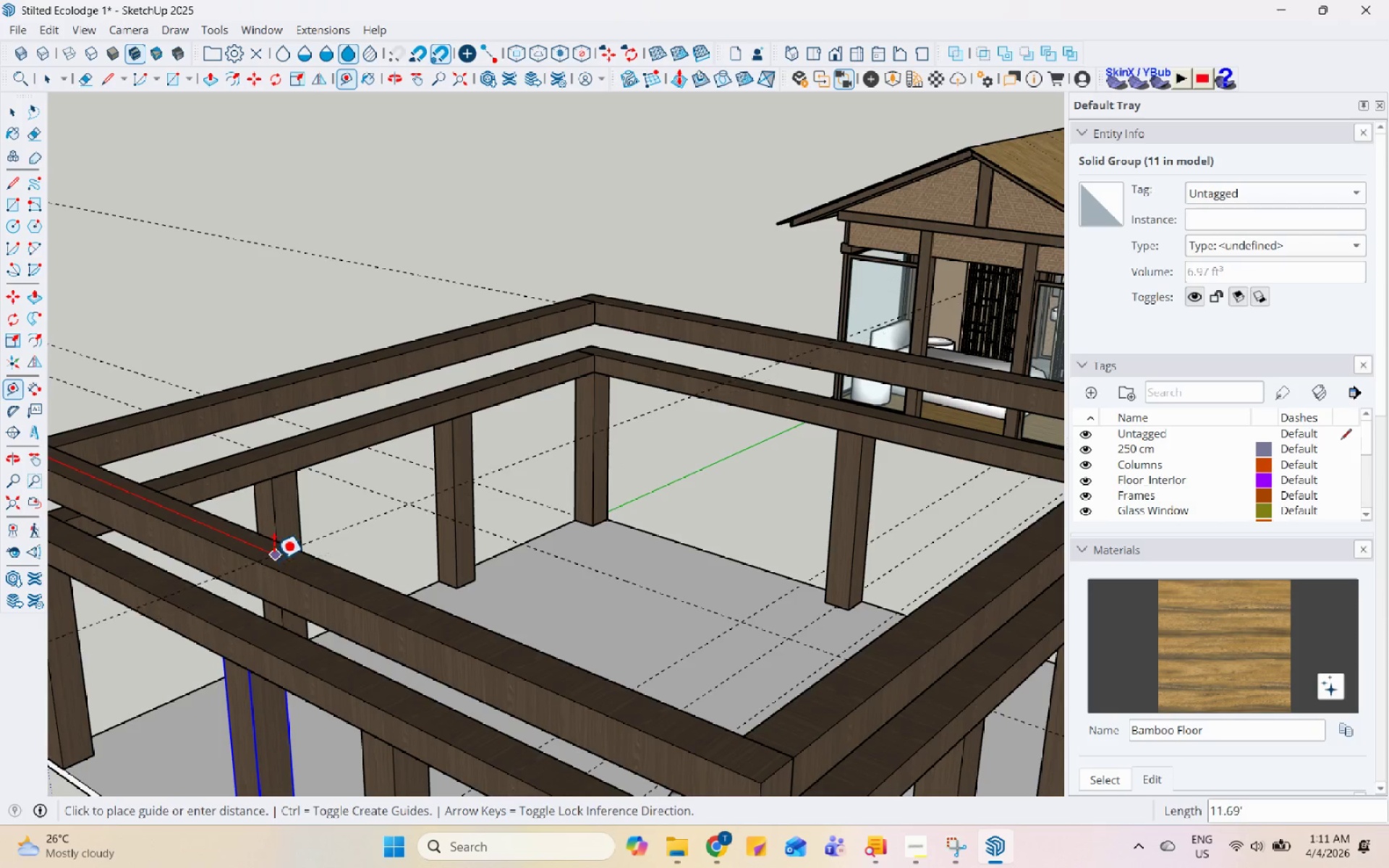 
left_click([279, 570])
 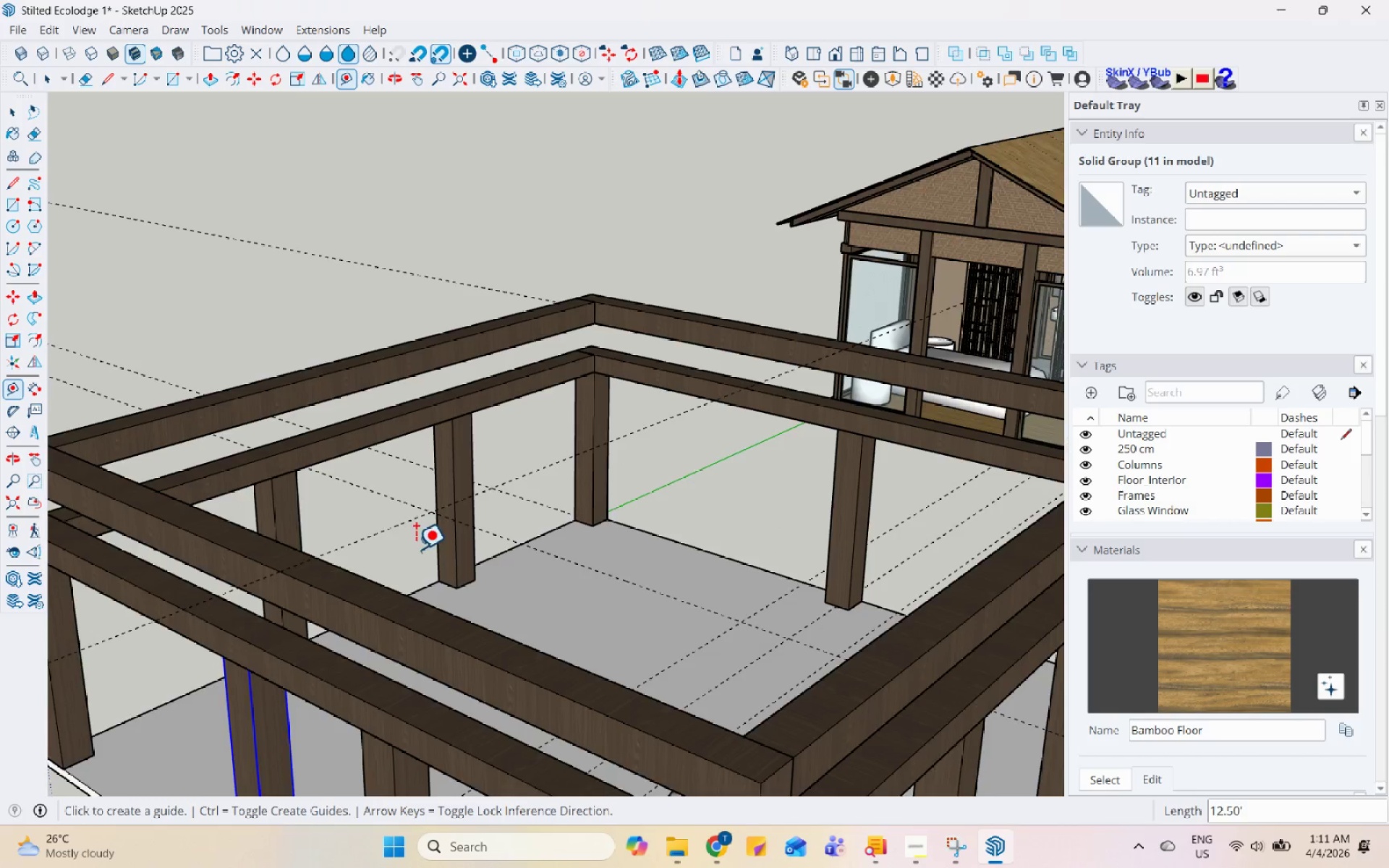 
key(Space)
 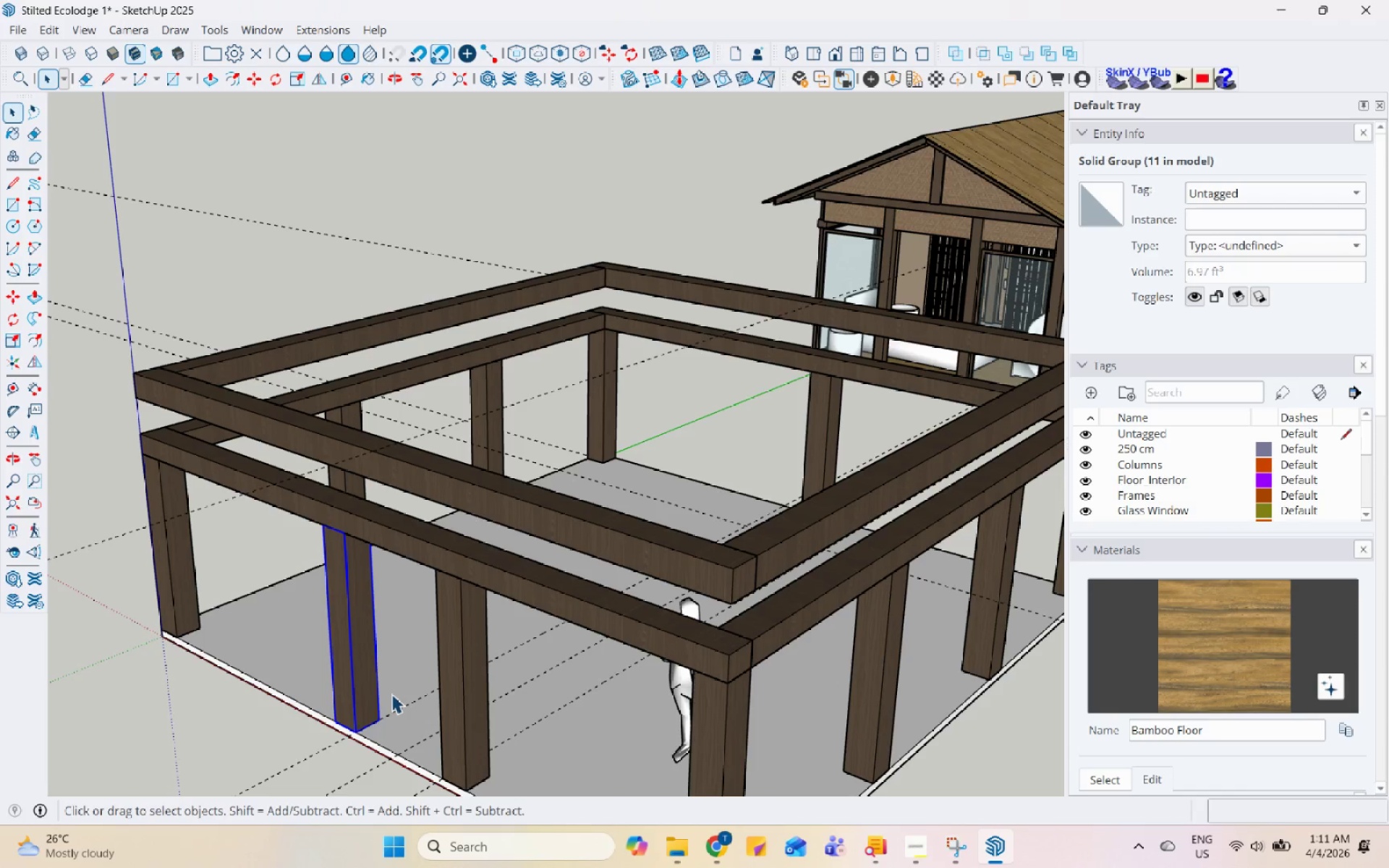 
scroll: coordinate [393, 694], scroll_direction: down, amount: 1.0
 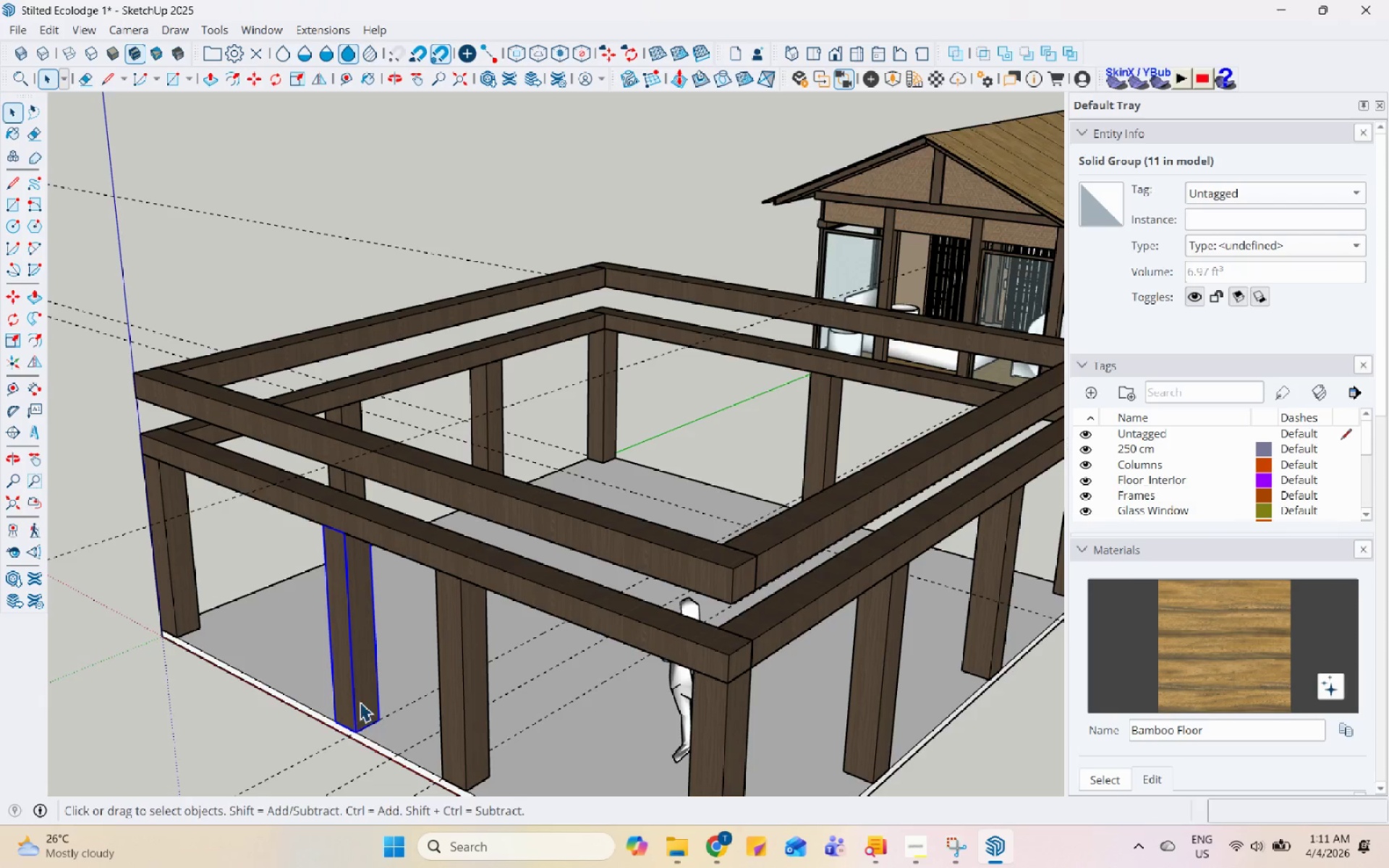 
key(M)
 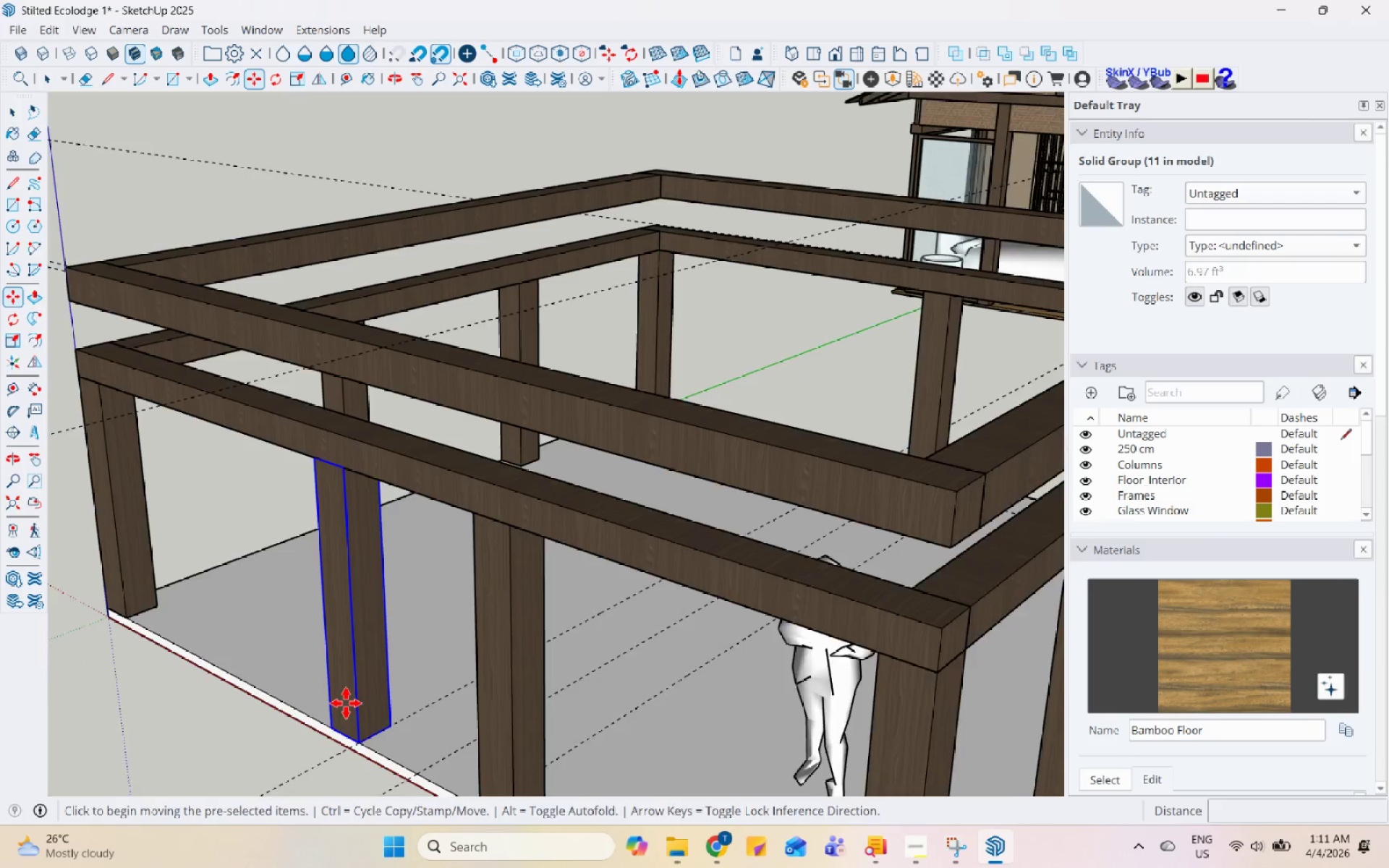 
scroll: coordinate [346, 740], scroll_direction: up, amount: 7.0
 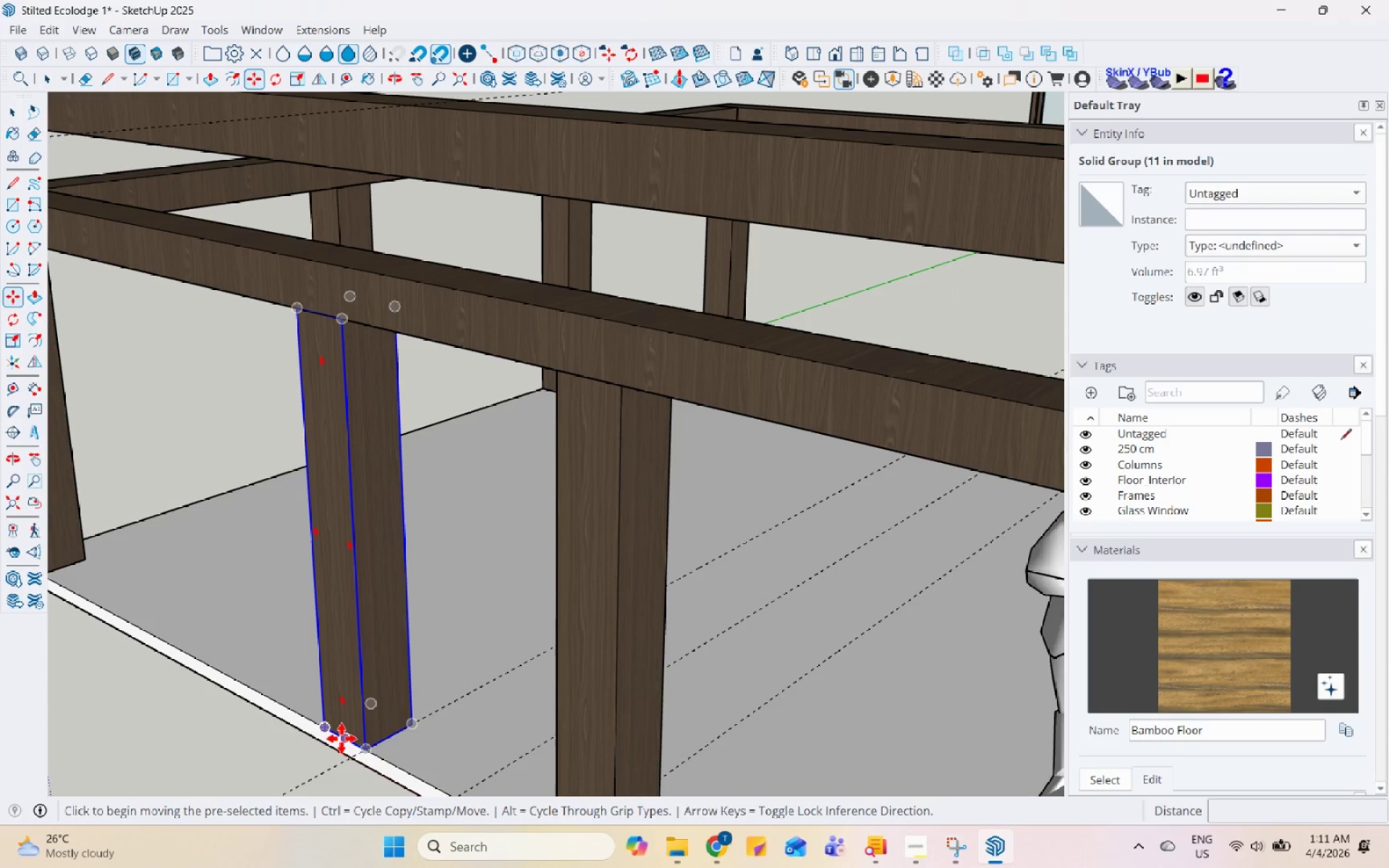 
left_click_drag(start_coordinate=[341, 739], to_coordinate=[350, 733])
 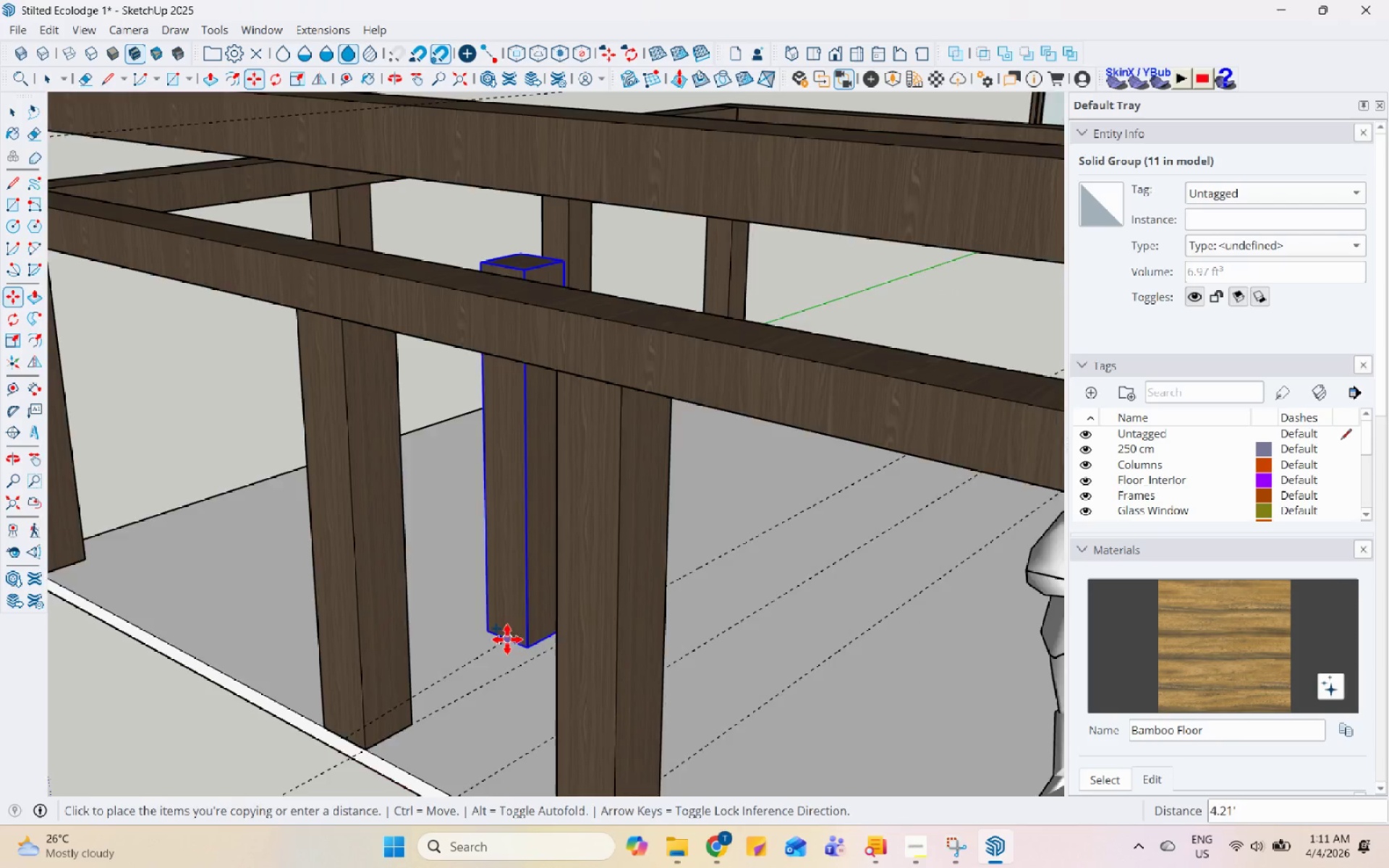 
key(Control+ControlLeft)
 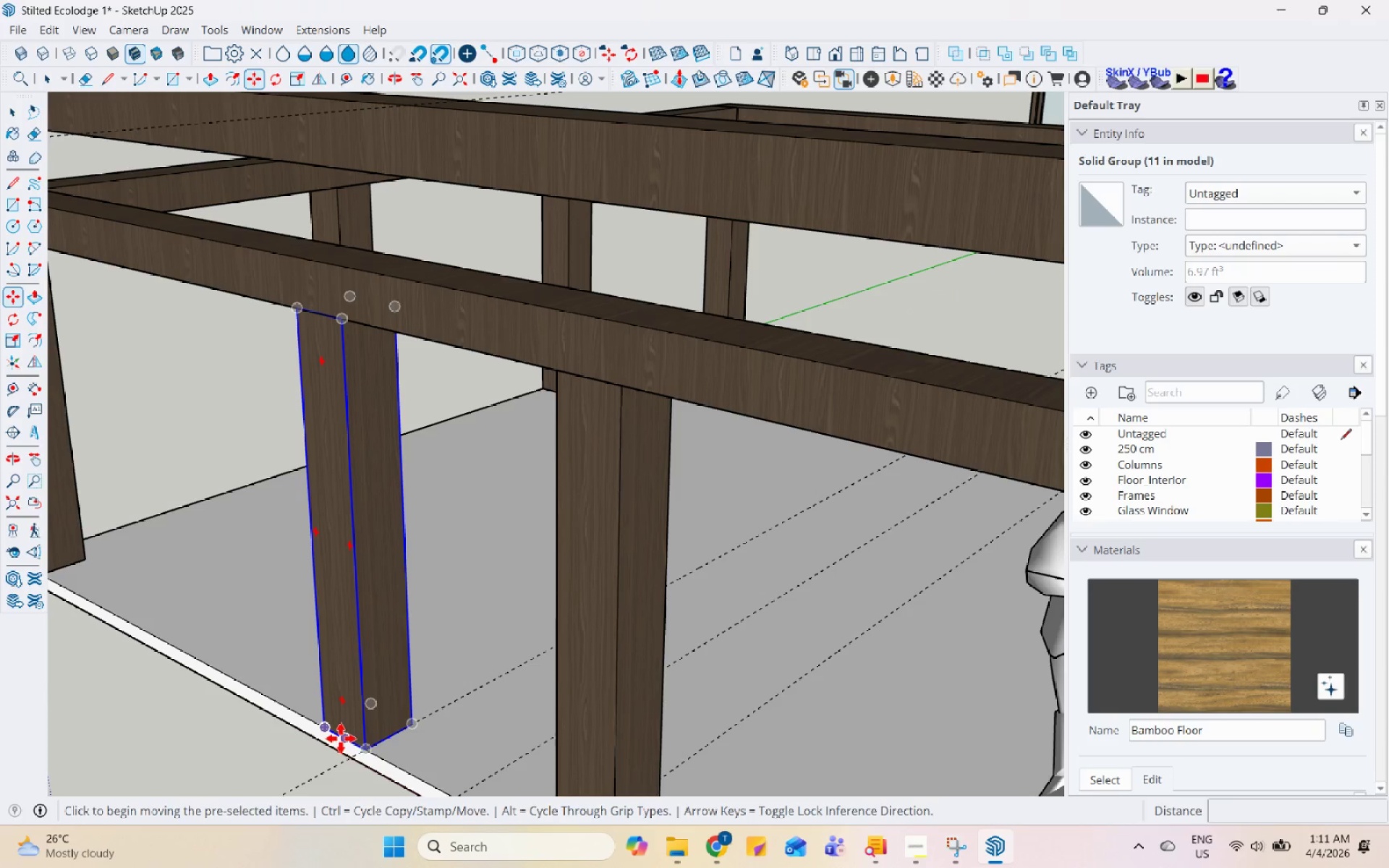 
scroll: coordinate [465, 702], scroll_direction: down, amount: 7.0
 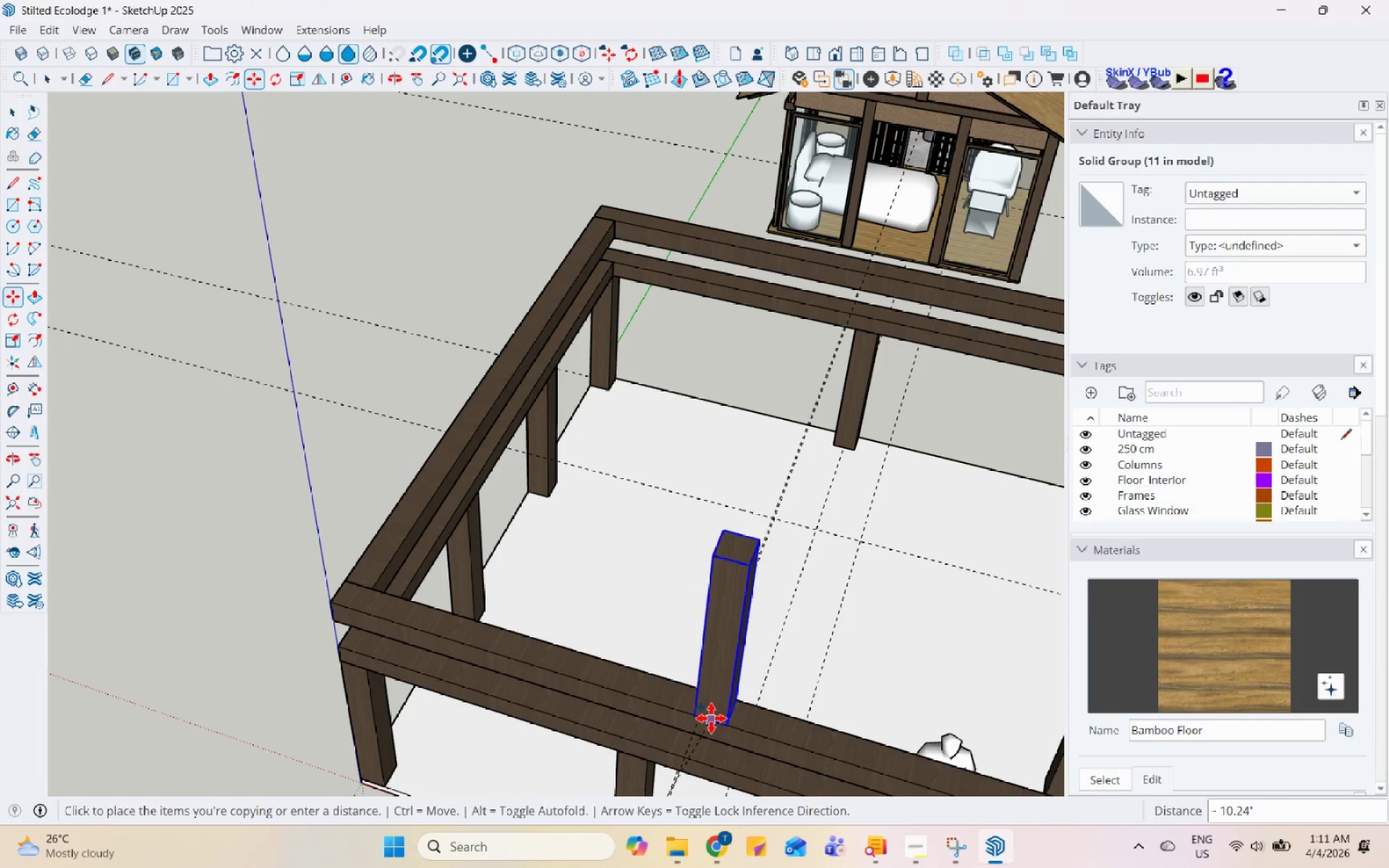 
left_click([700, 712])
 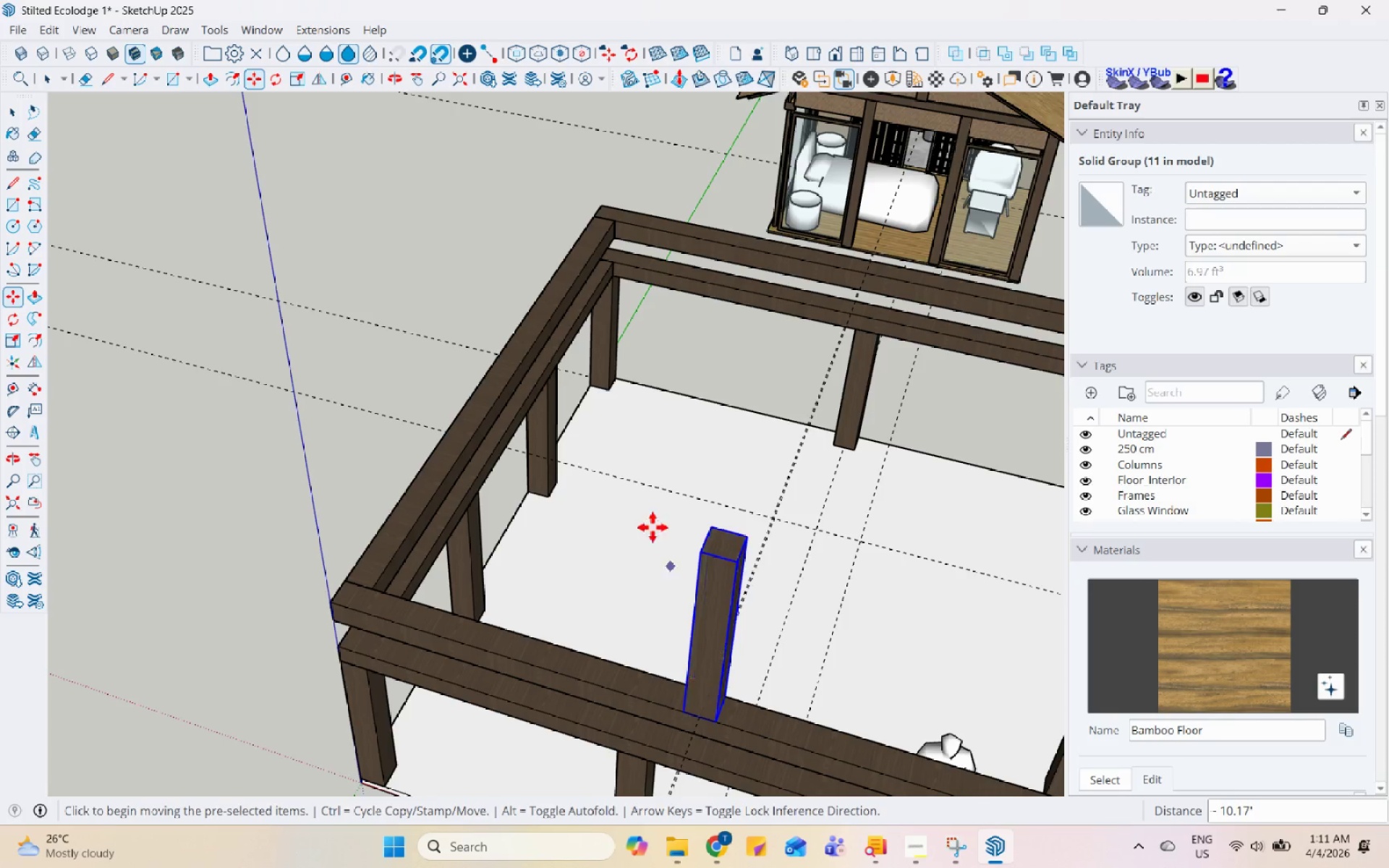 
scroll: coordinate [610, 461], scroll_direction: down, amount: 5.0
 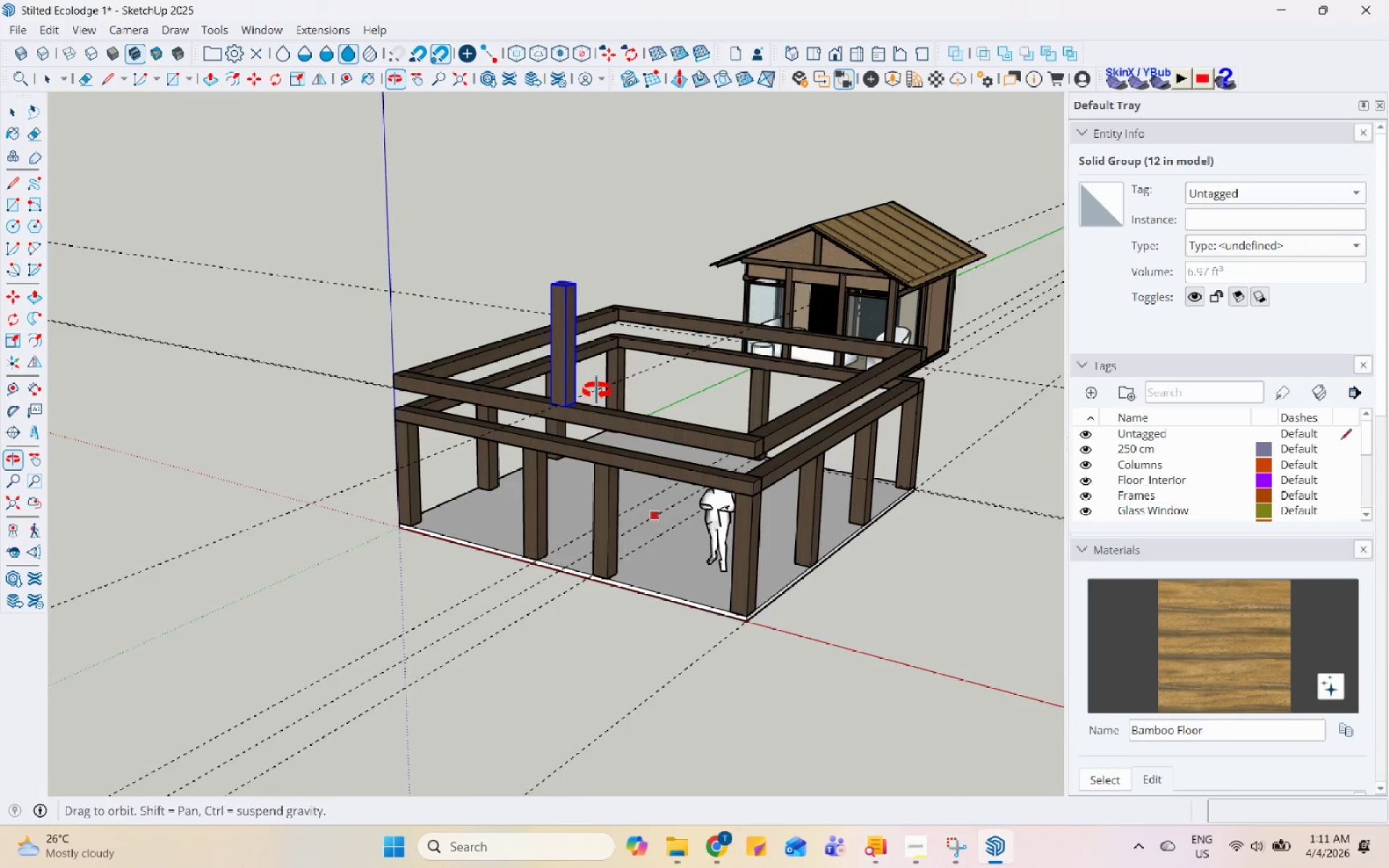 
key(Space)
 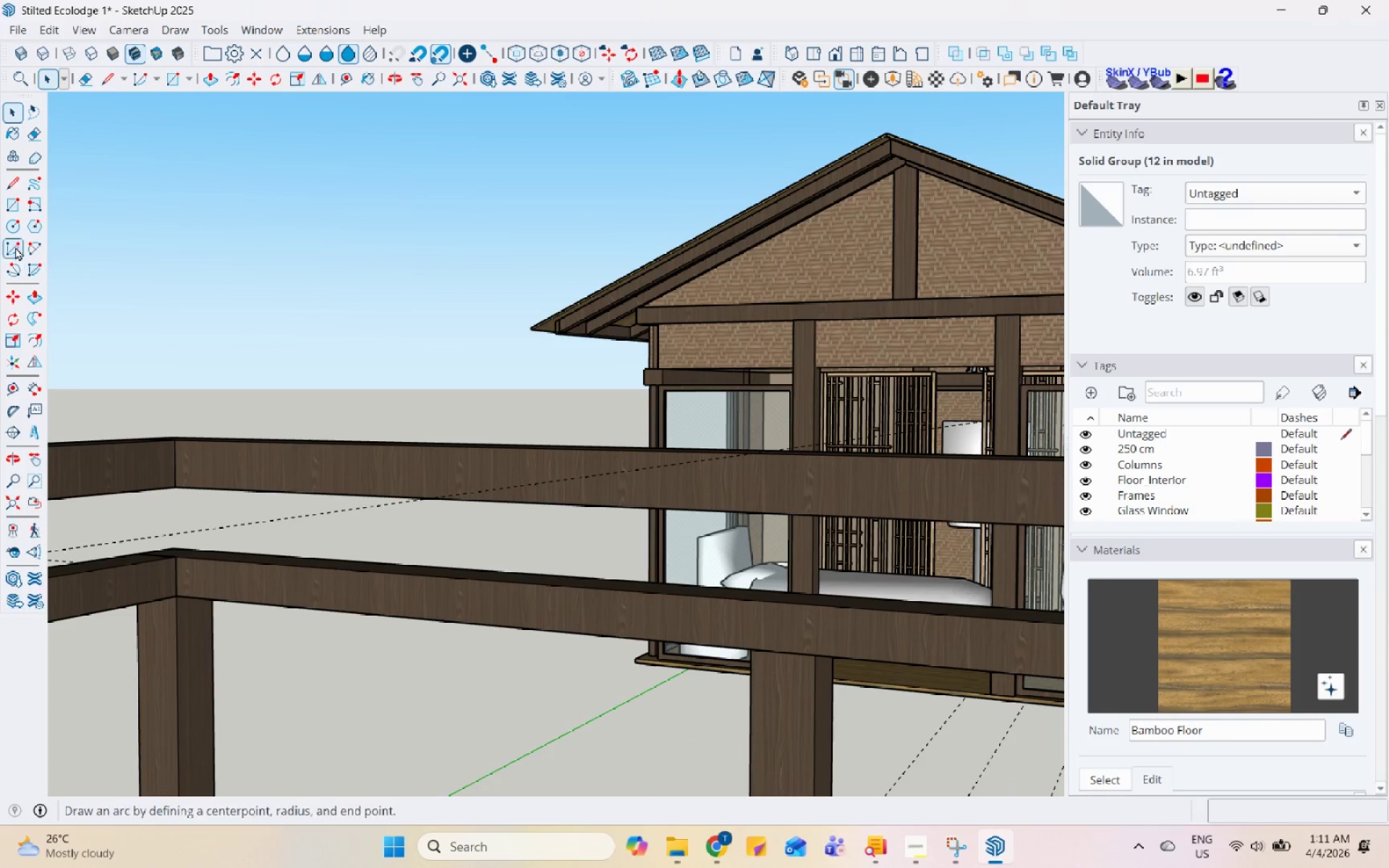 
scroll: coordinate [909, 284], scroll_direction: up, amount: 12.0
 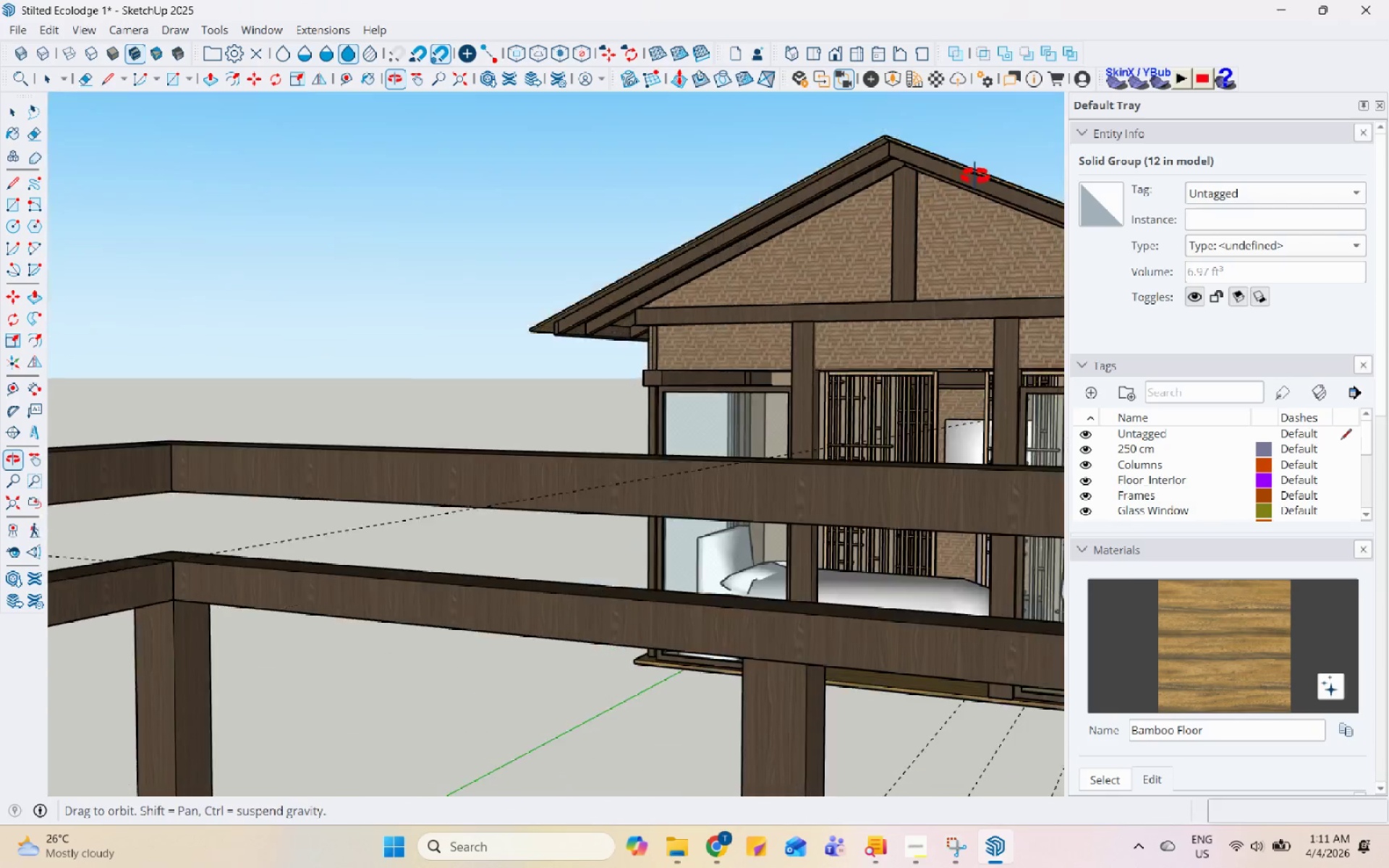 
left_click([10, 391])
 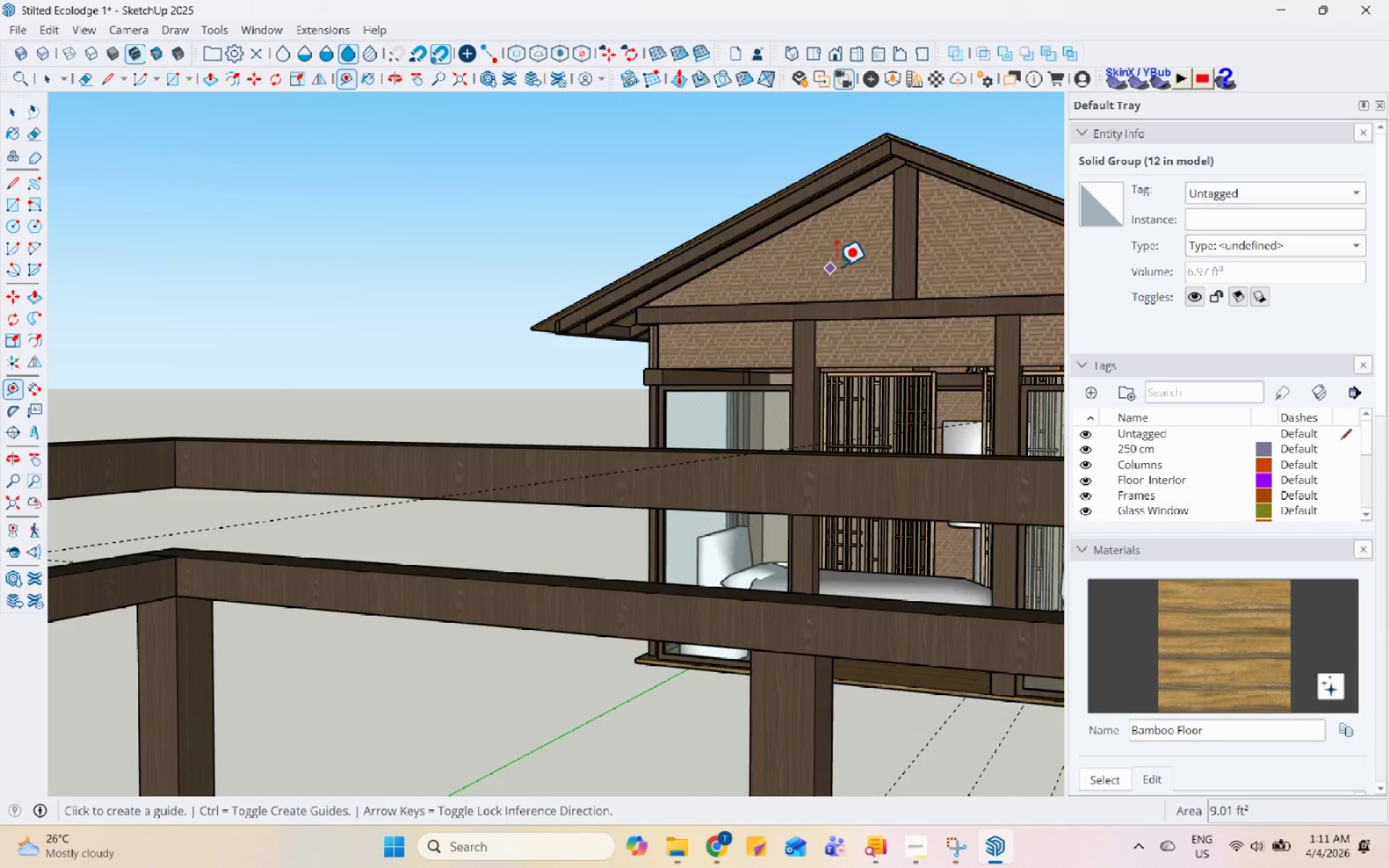 
scroll: coordinate [931, 285], scroll_direction: up, amount: 7.0
 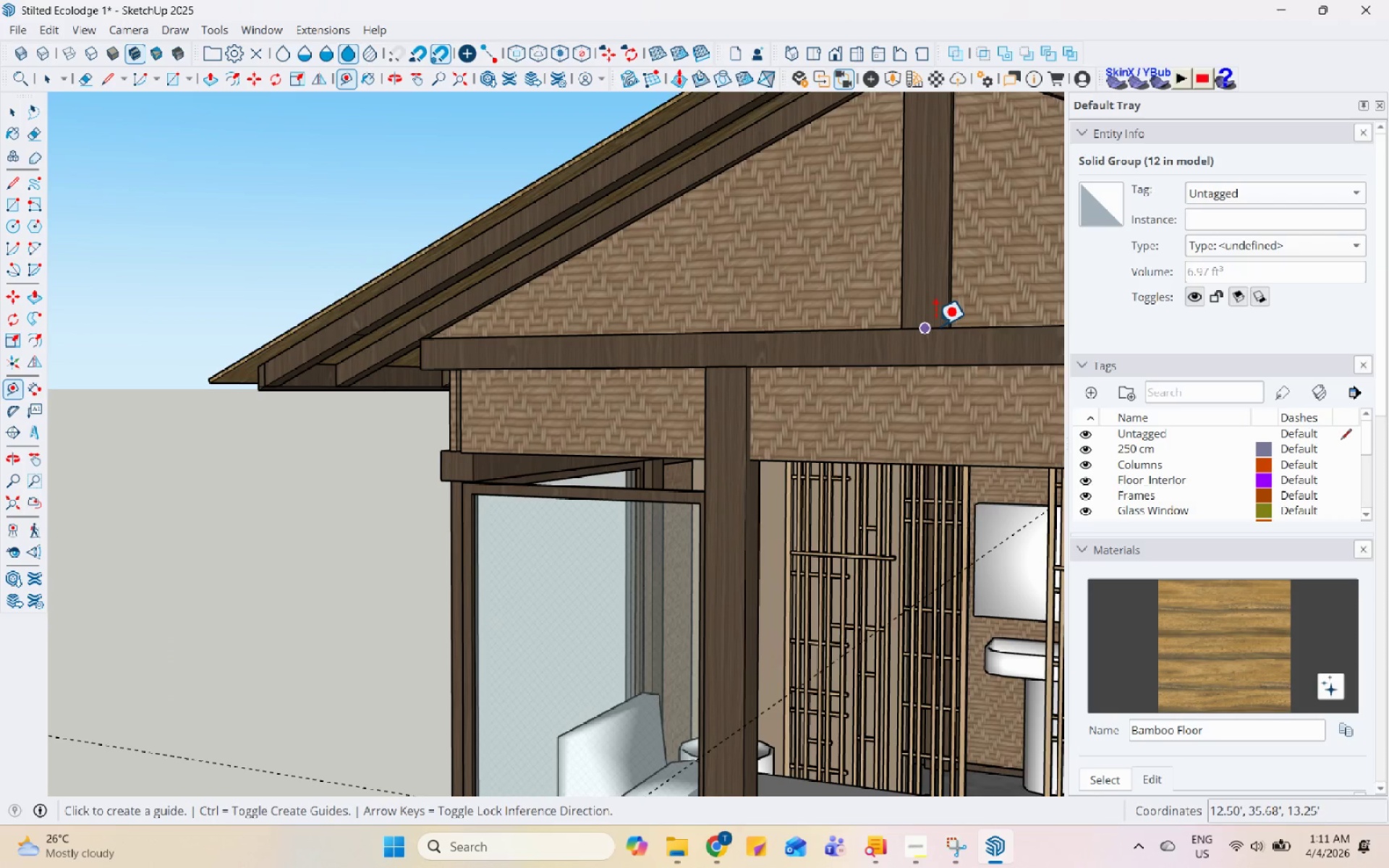 
left_click([935, 326])
 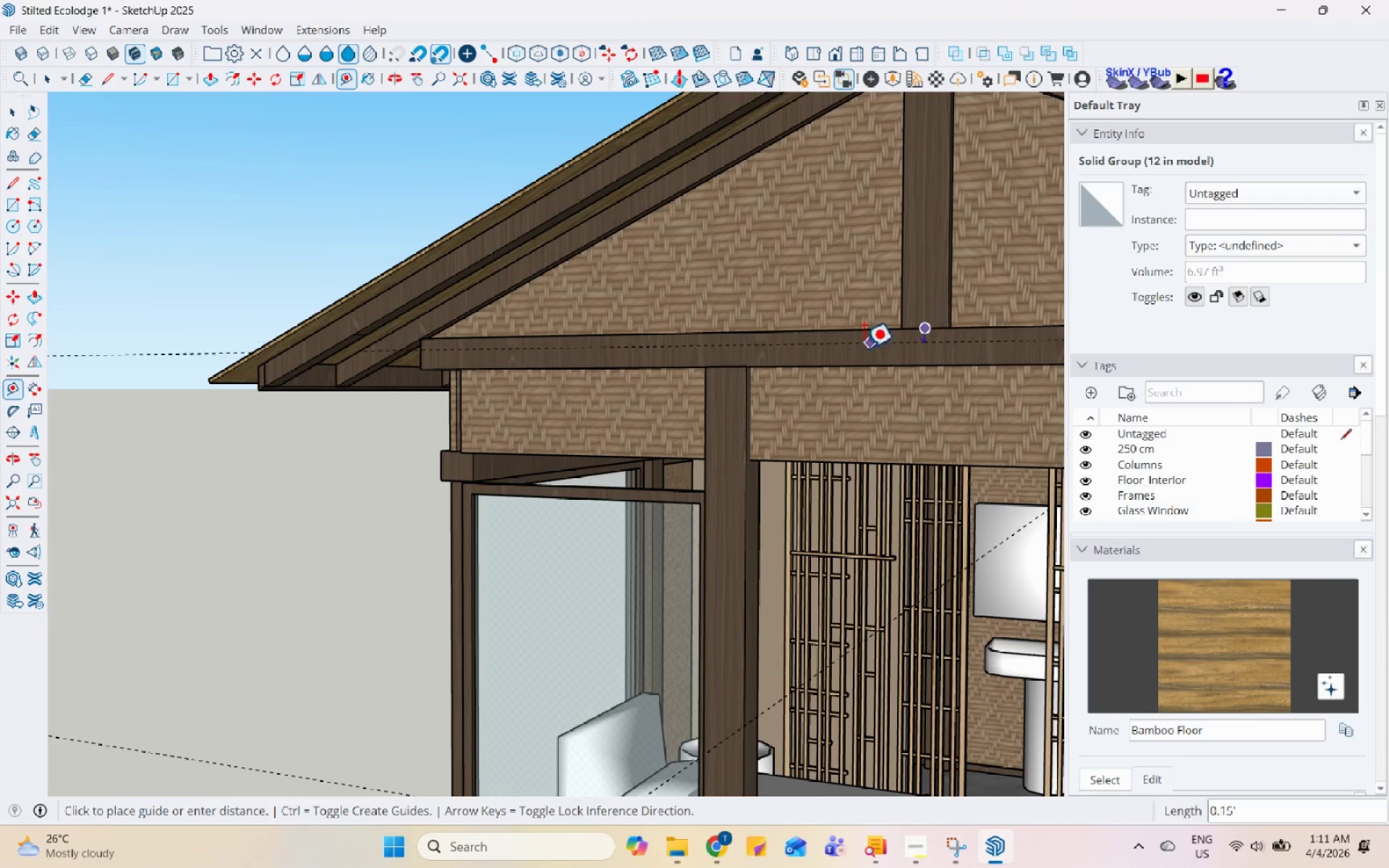 
scroll: coordinate [871, 149], scroll_direction: up, amount: 3.0
 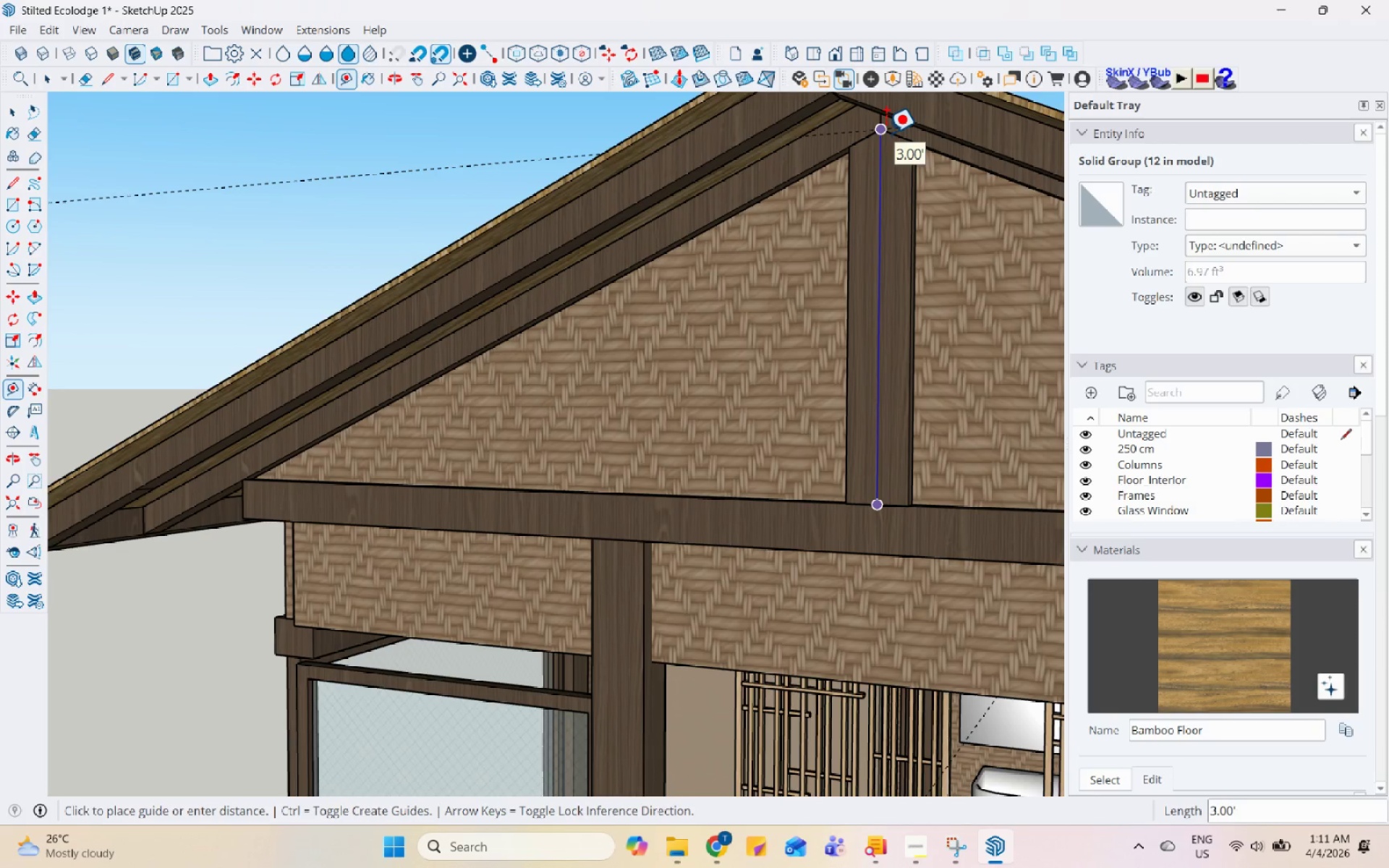 
key(Space)
 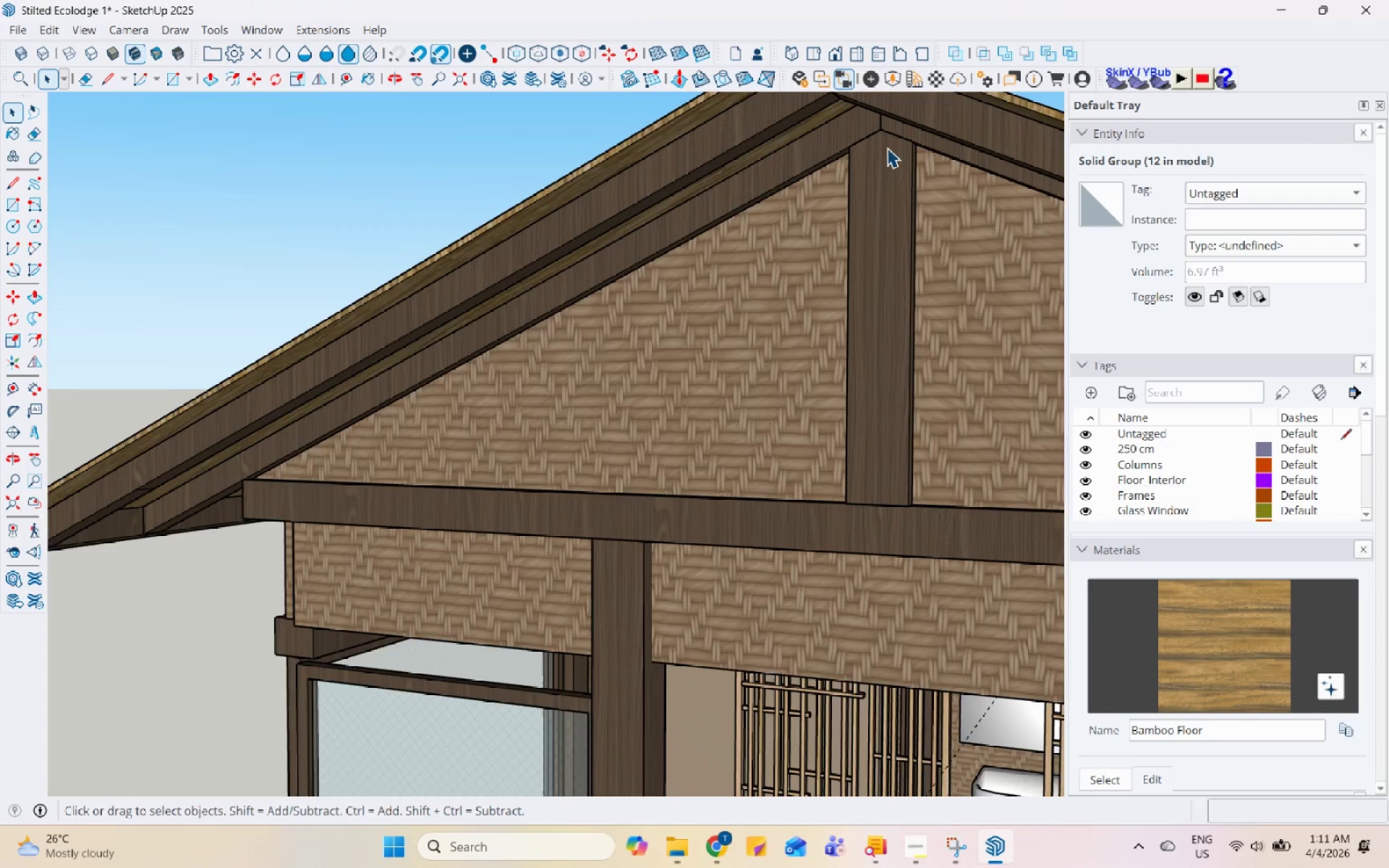 
scroll: coordinate [709, 158], scroll_direction: down, amount: 19.0
 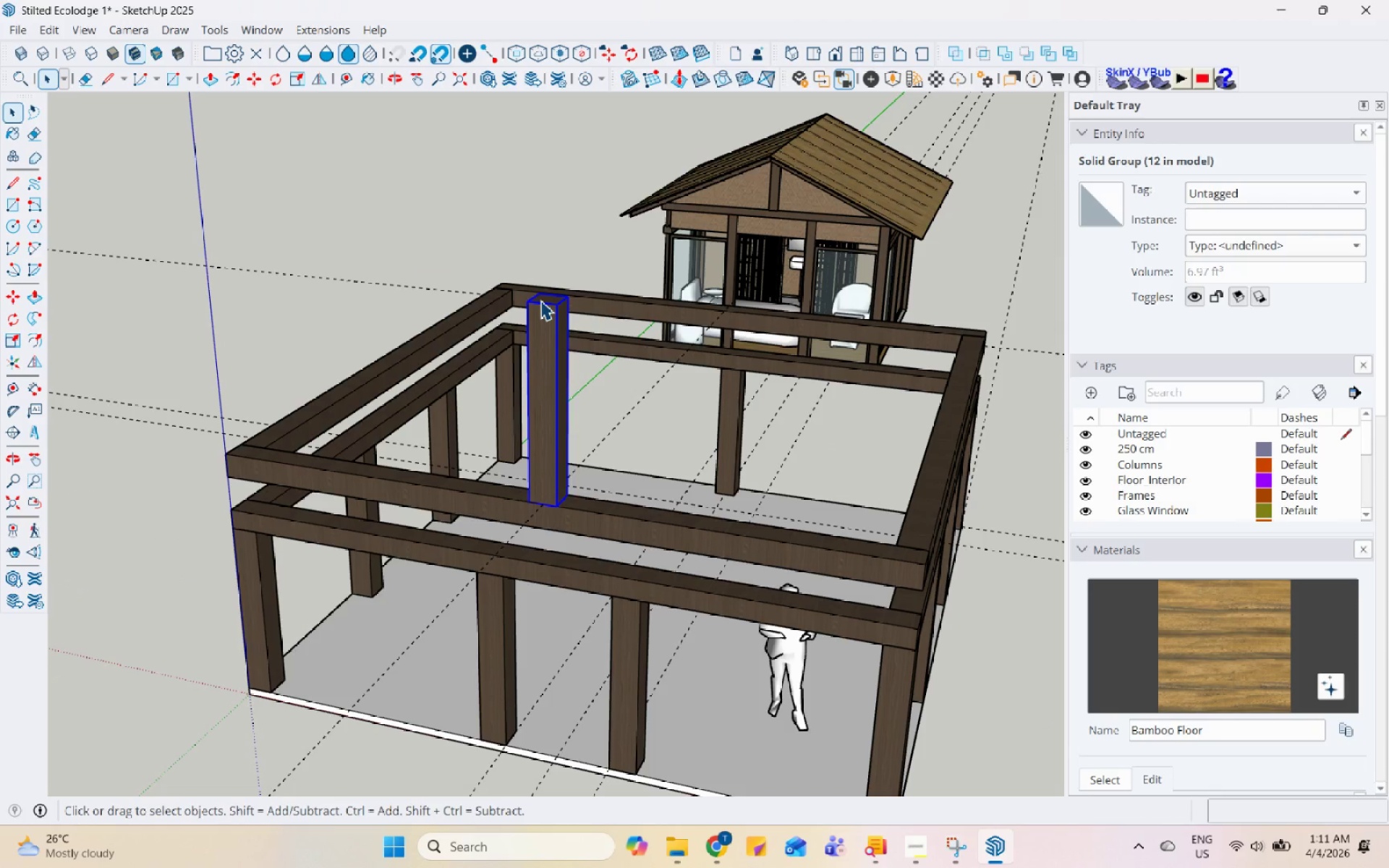 
key(S)
 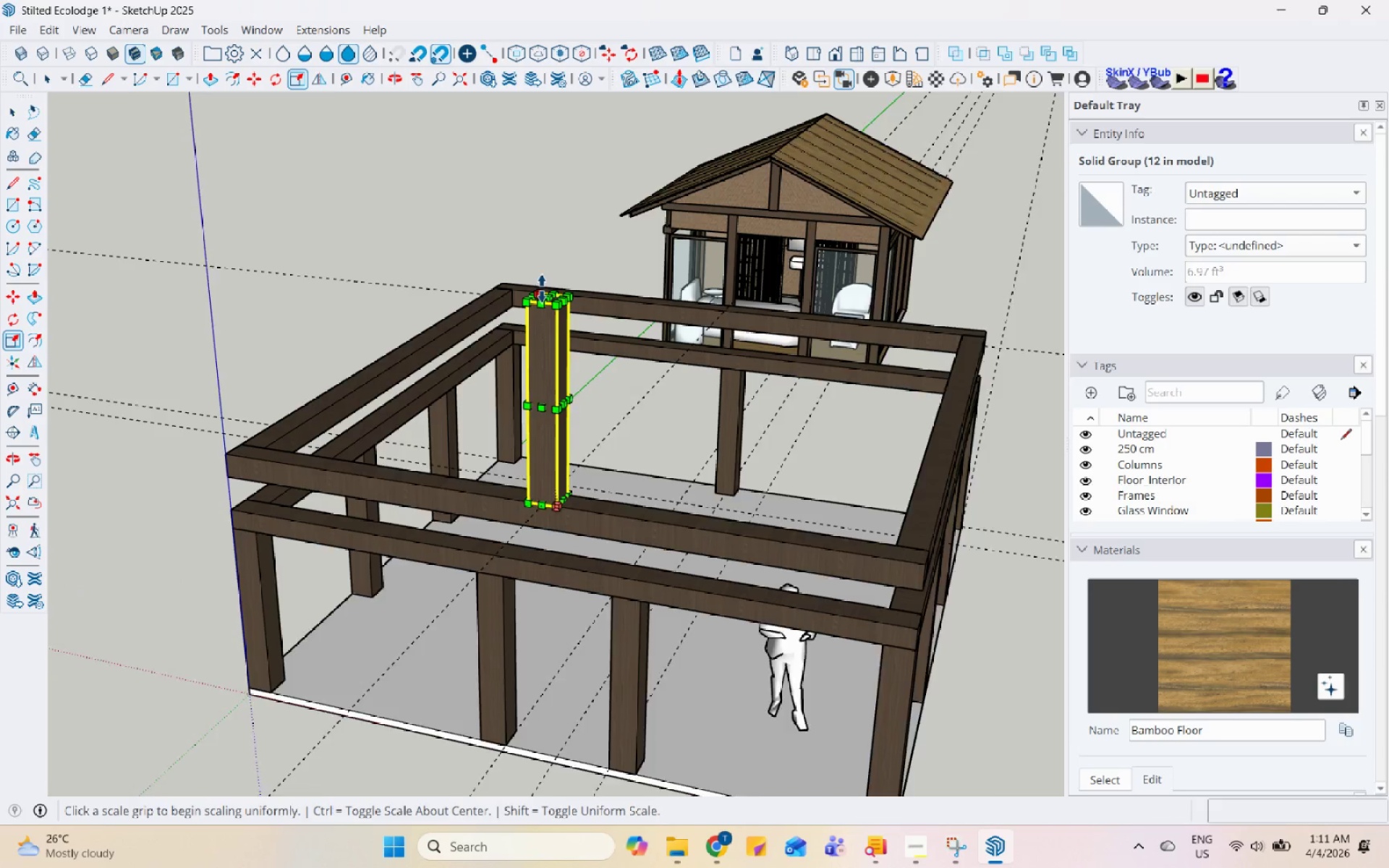 
scroll: coordinate [548, 293], scroll_direction: up, amount: 4.0
 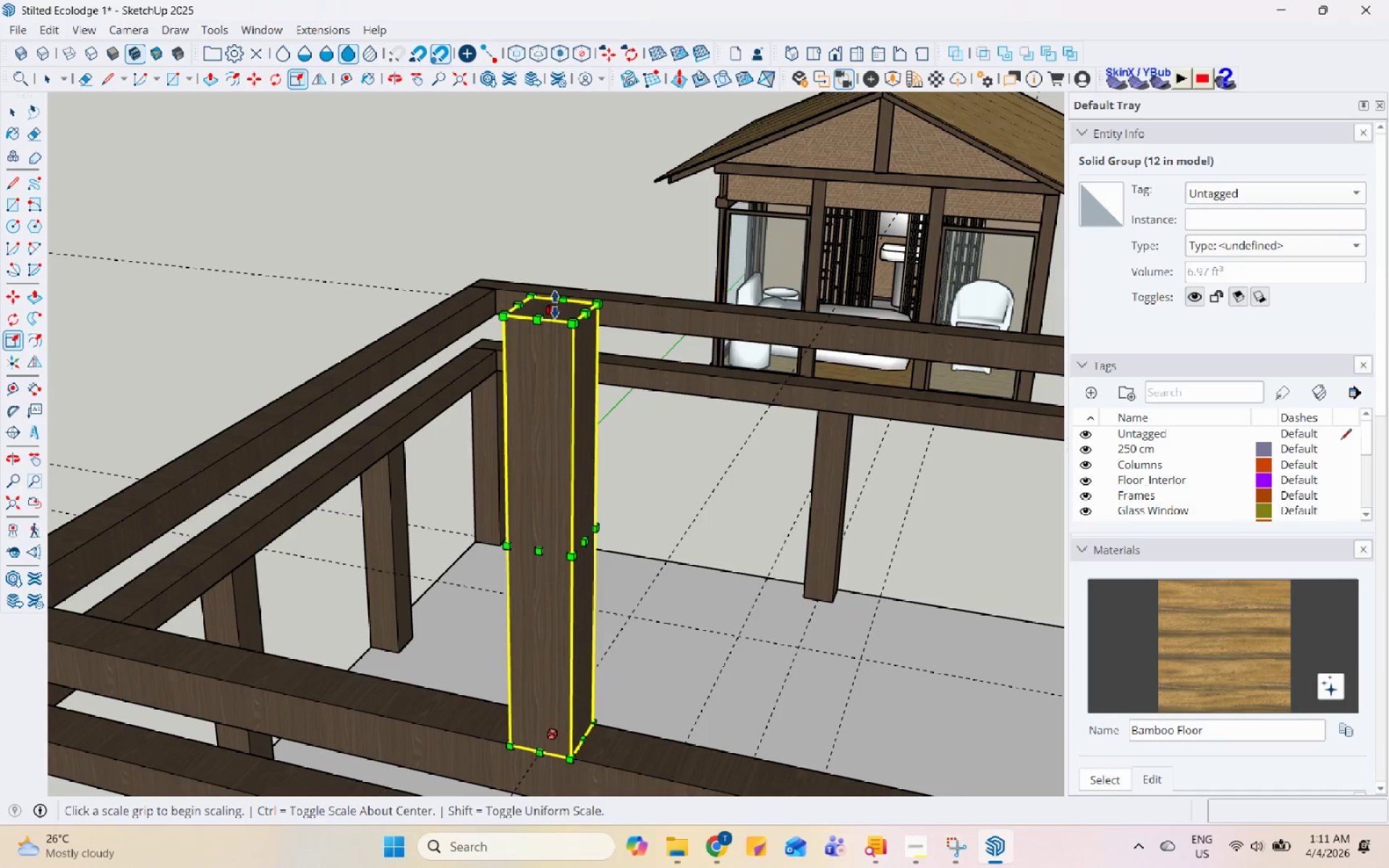 
left_click([555, 305])
 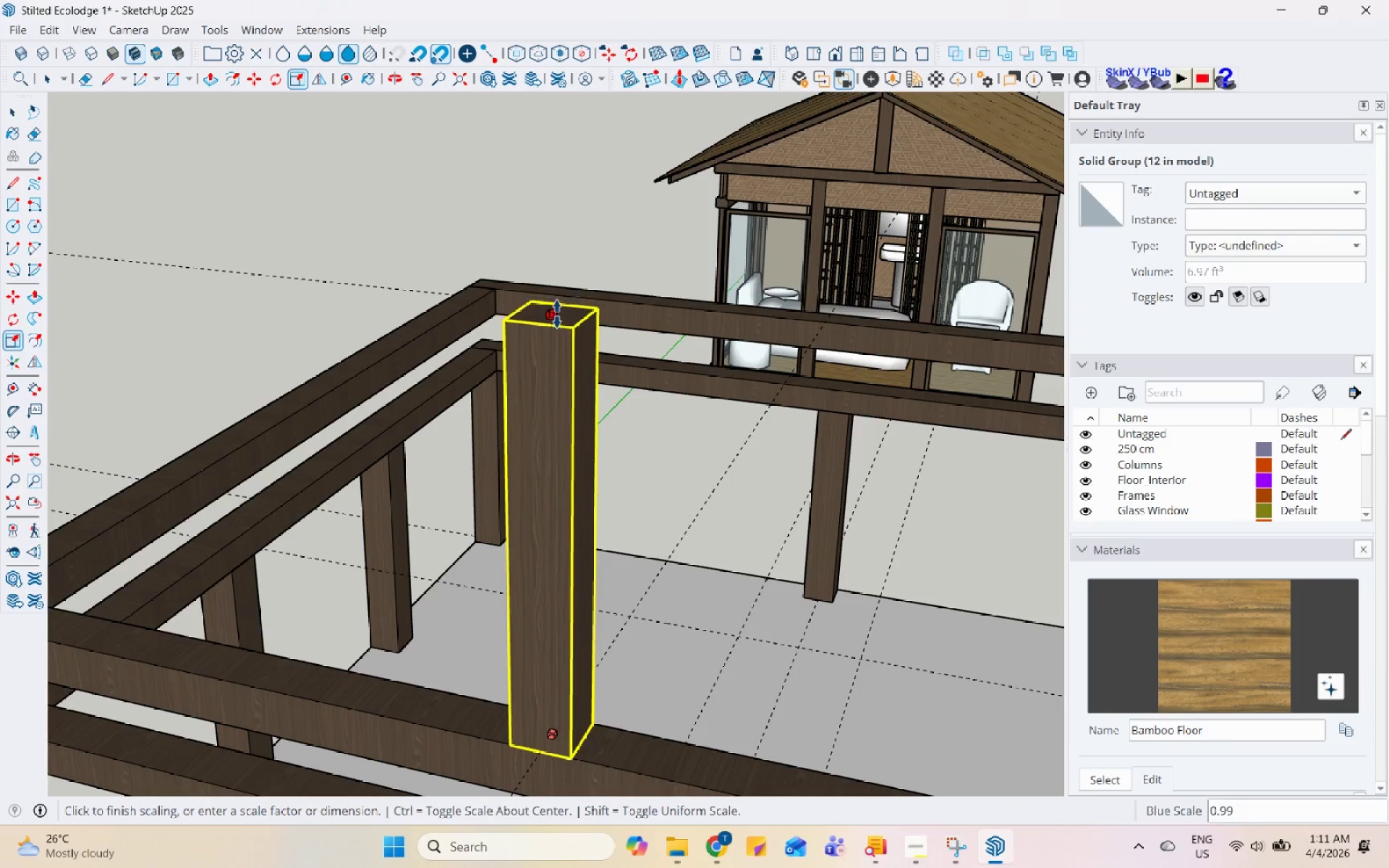 
key(Space)
 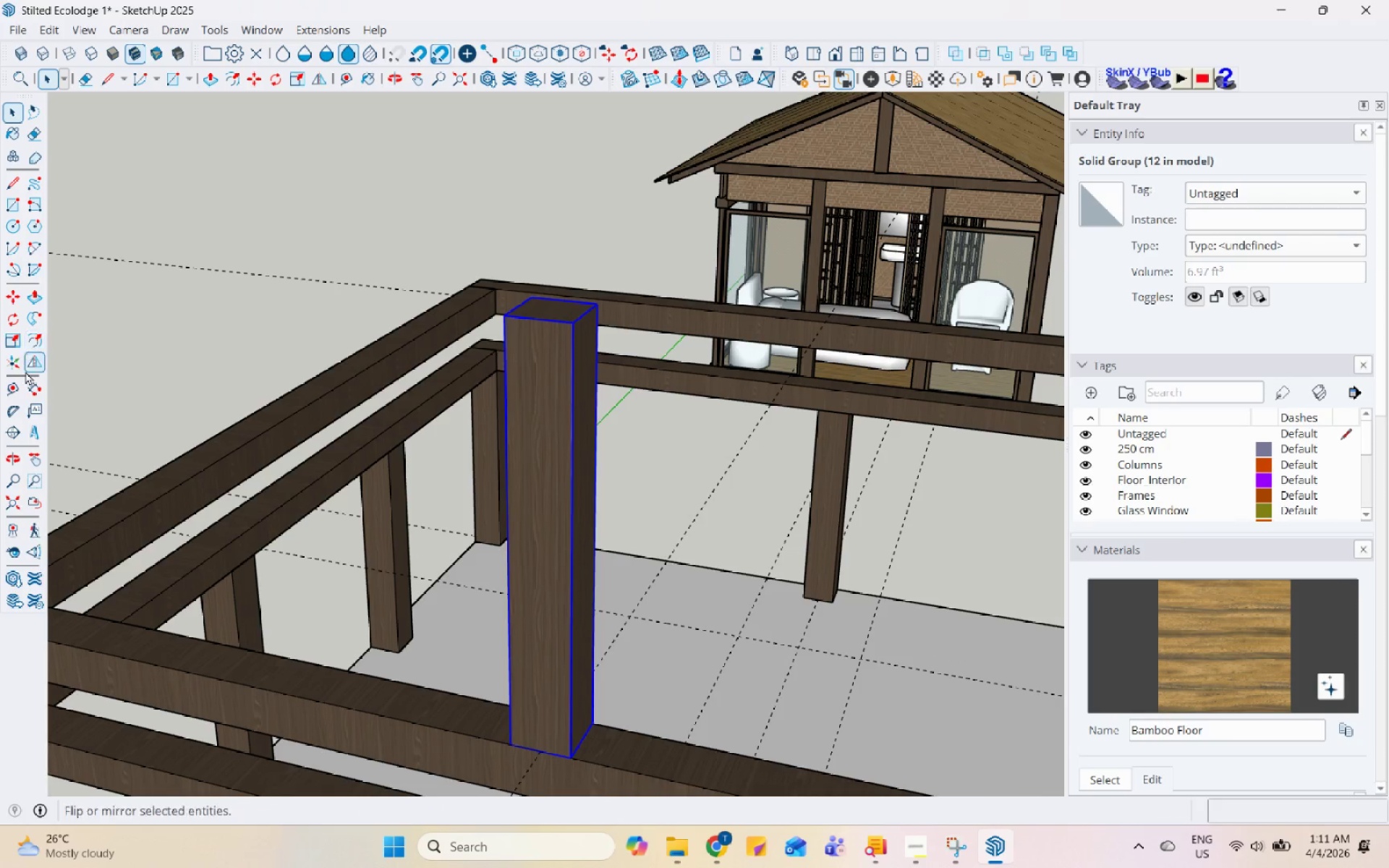 
left_click([15, 390])
 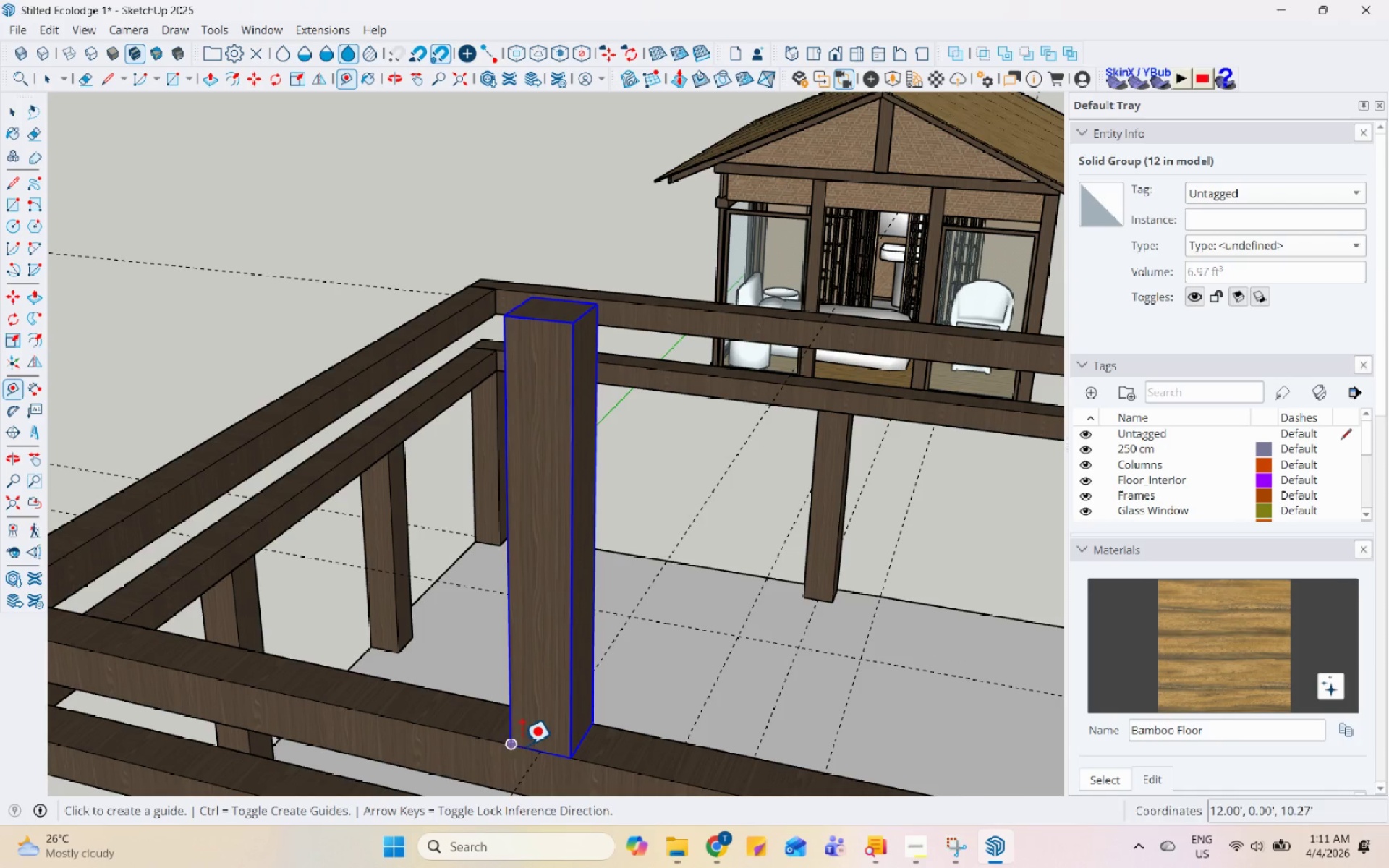 
left_click([523, 748])
 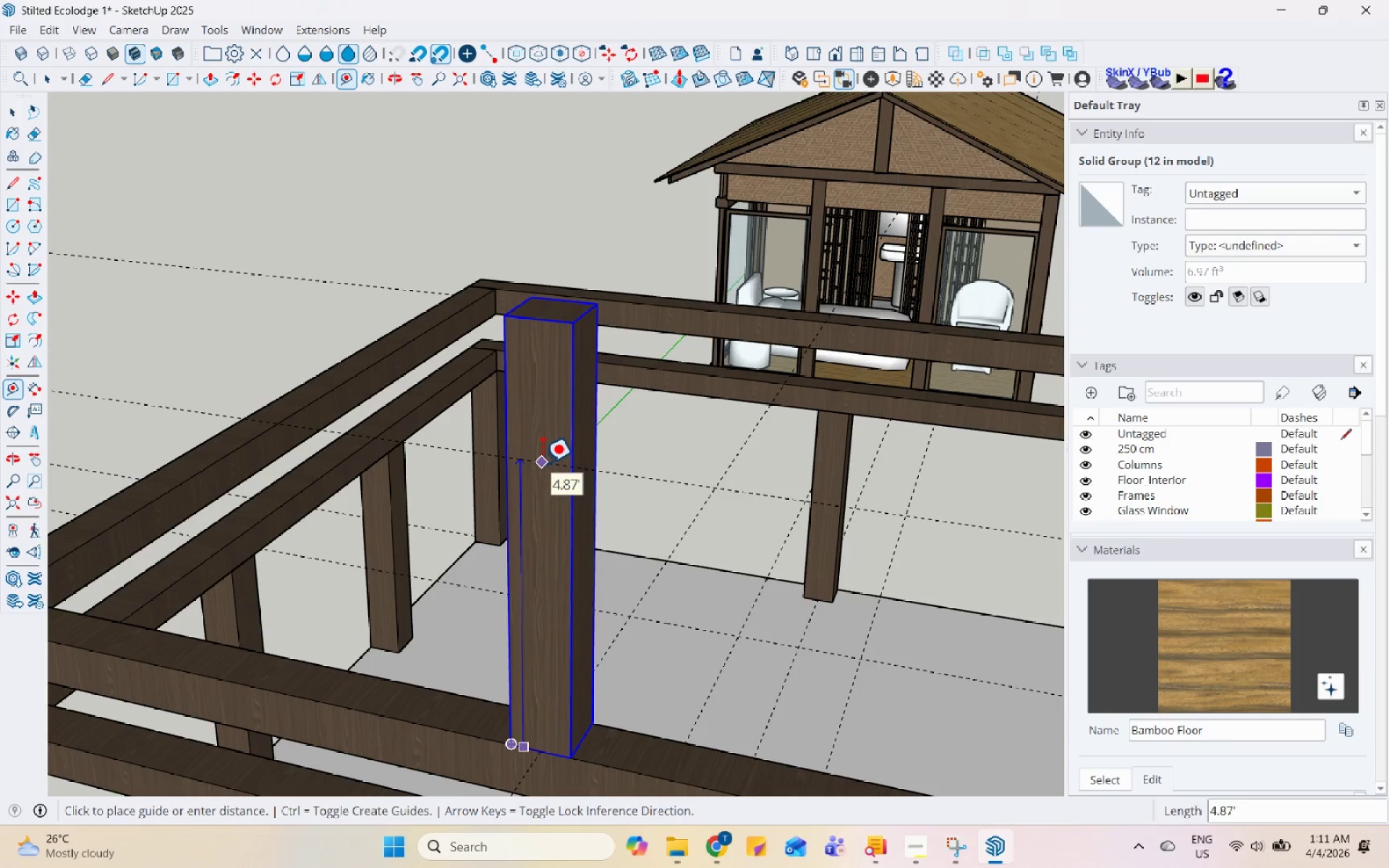 
key(Numpad3)
 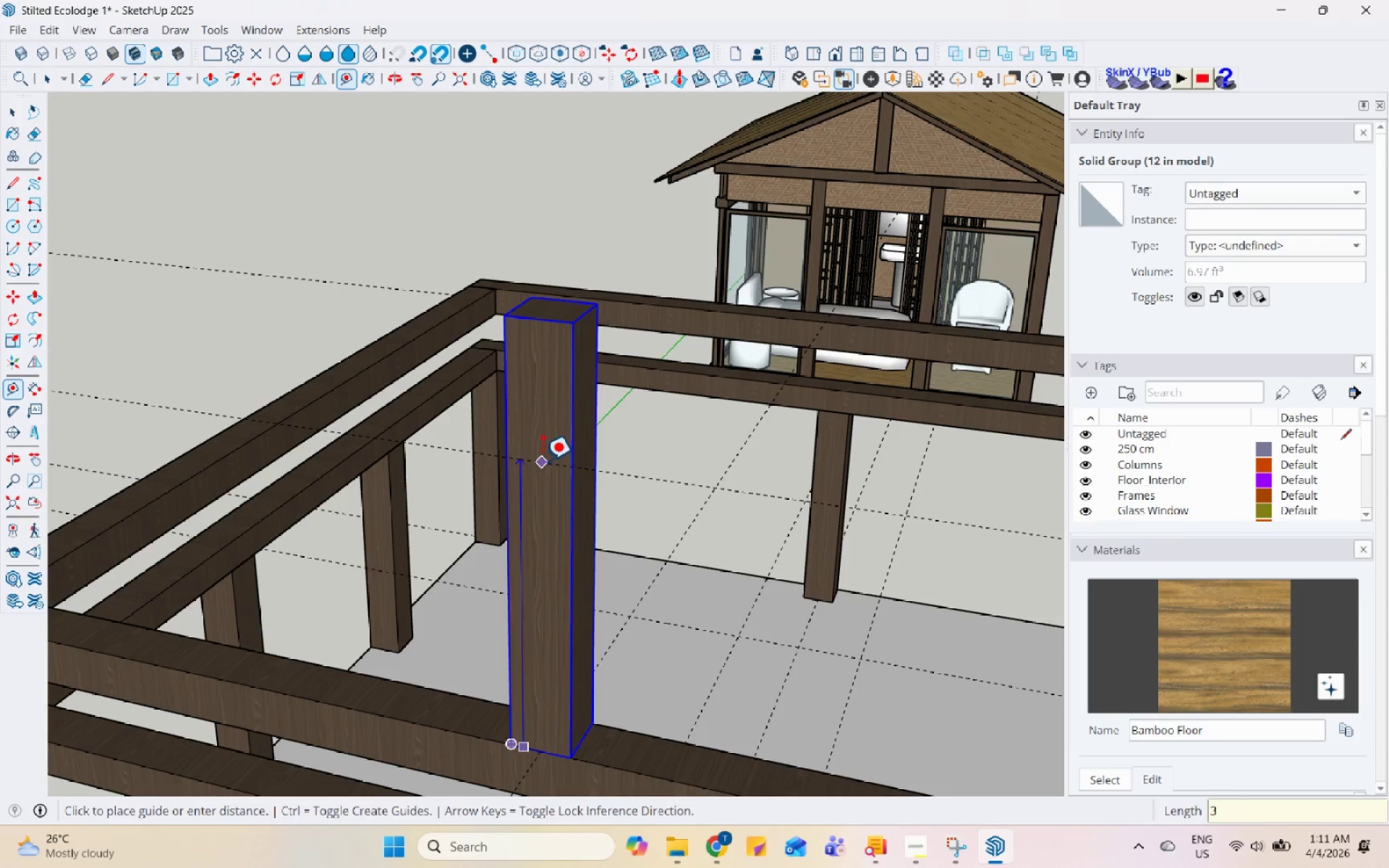 
key(Enter)
 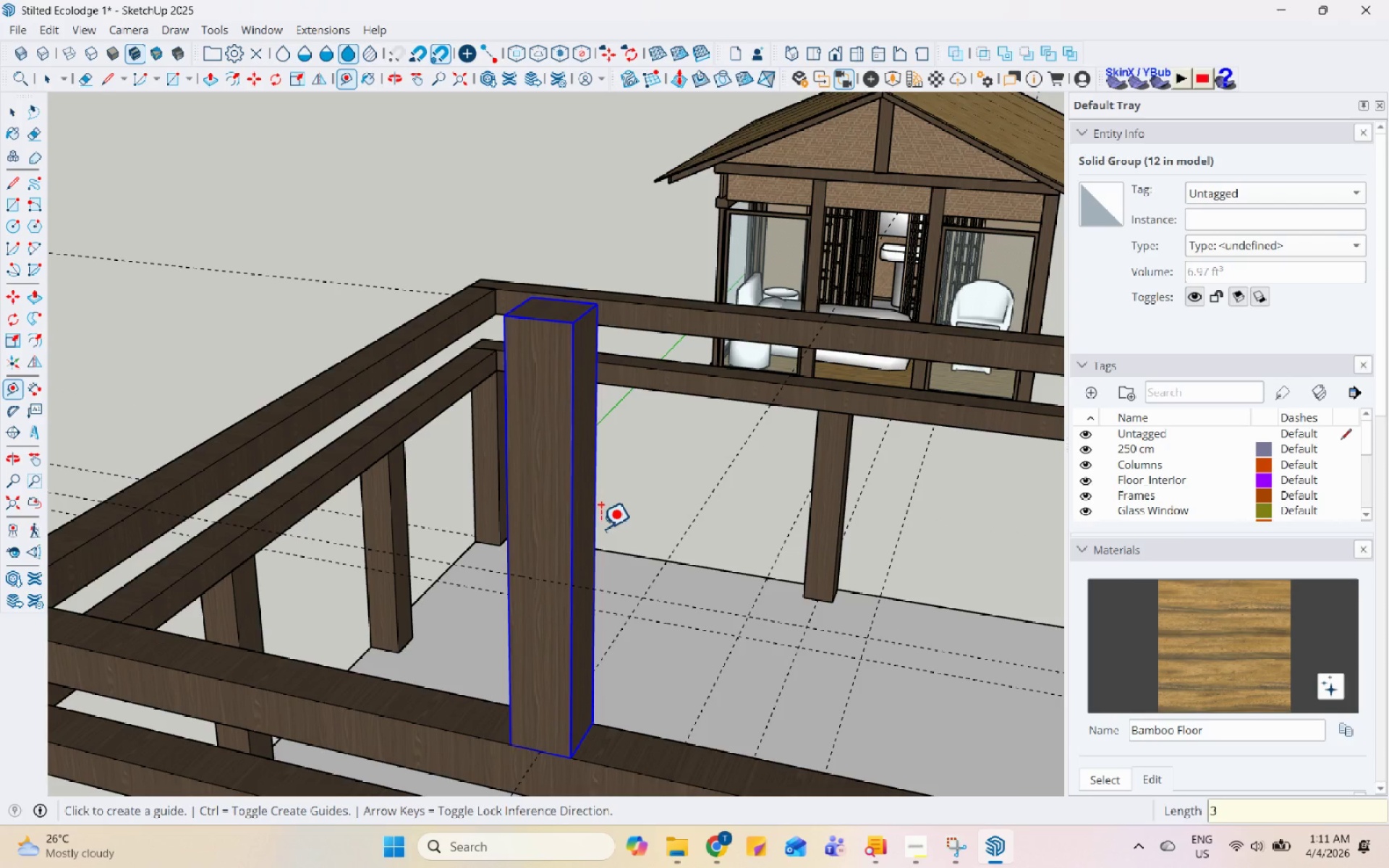 
key(Space)
 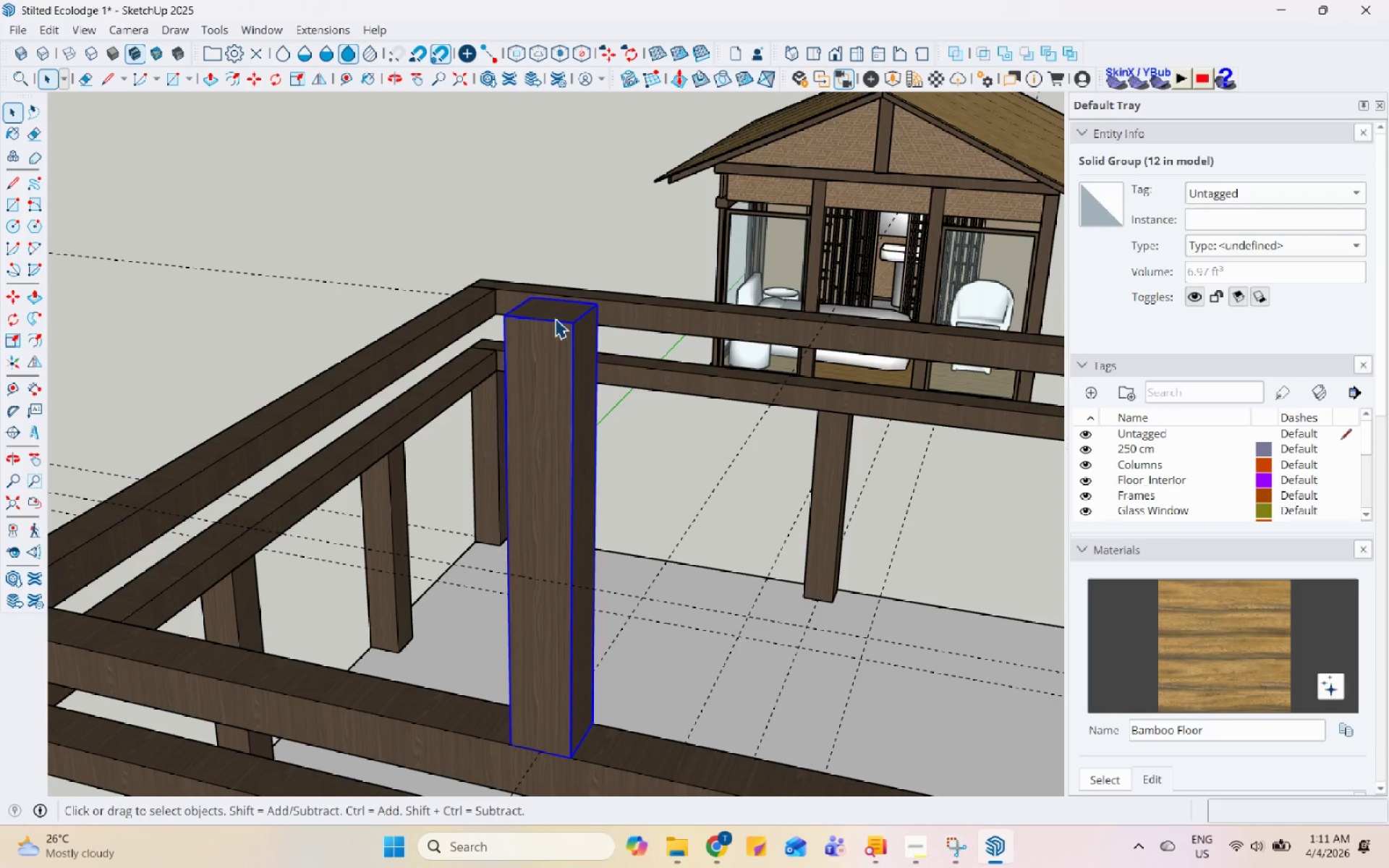 
double_click([555, 318])
 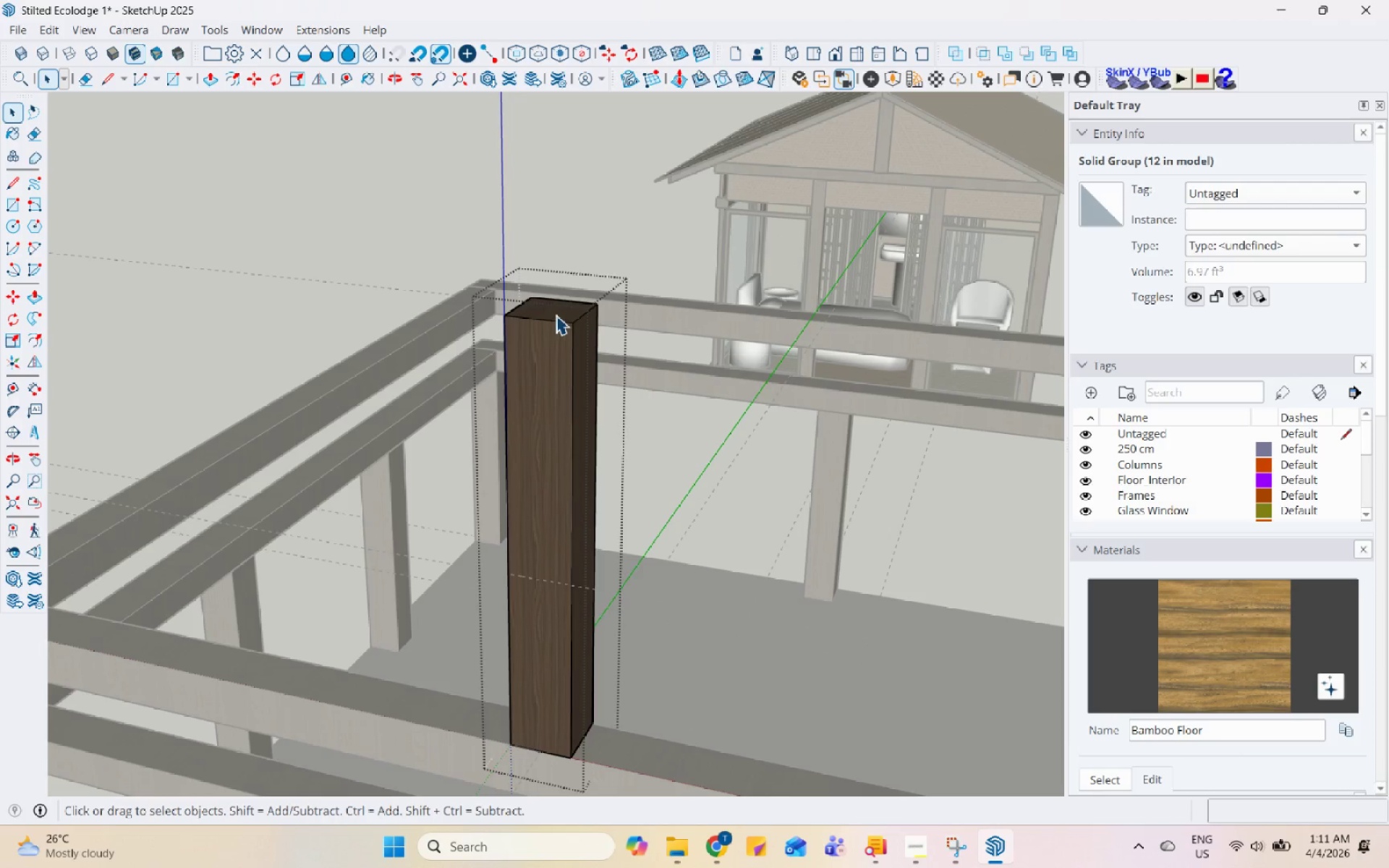 
triple_click([558, 311])
 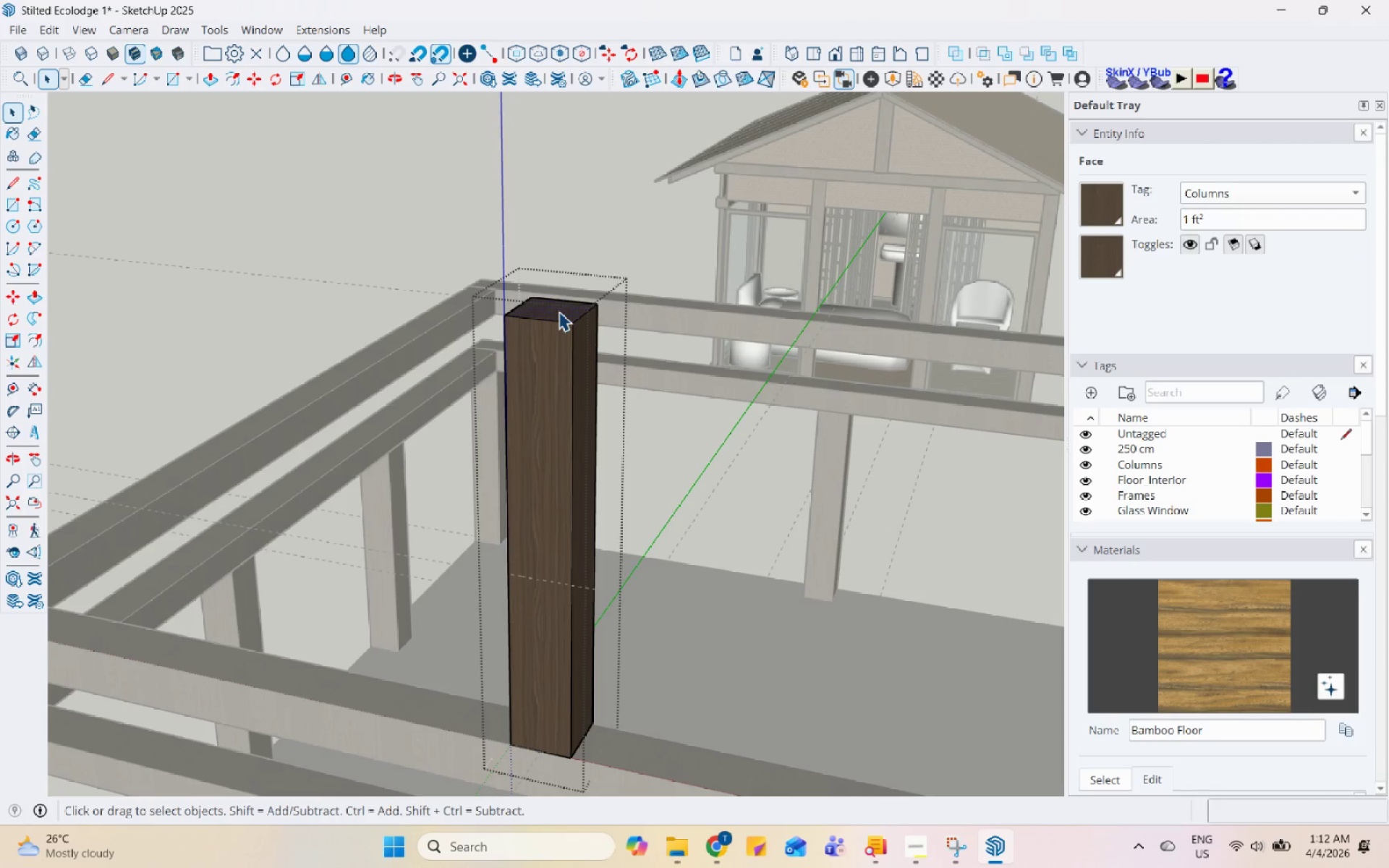 
key(P)
 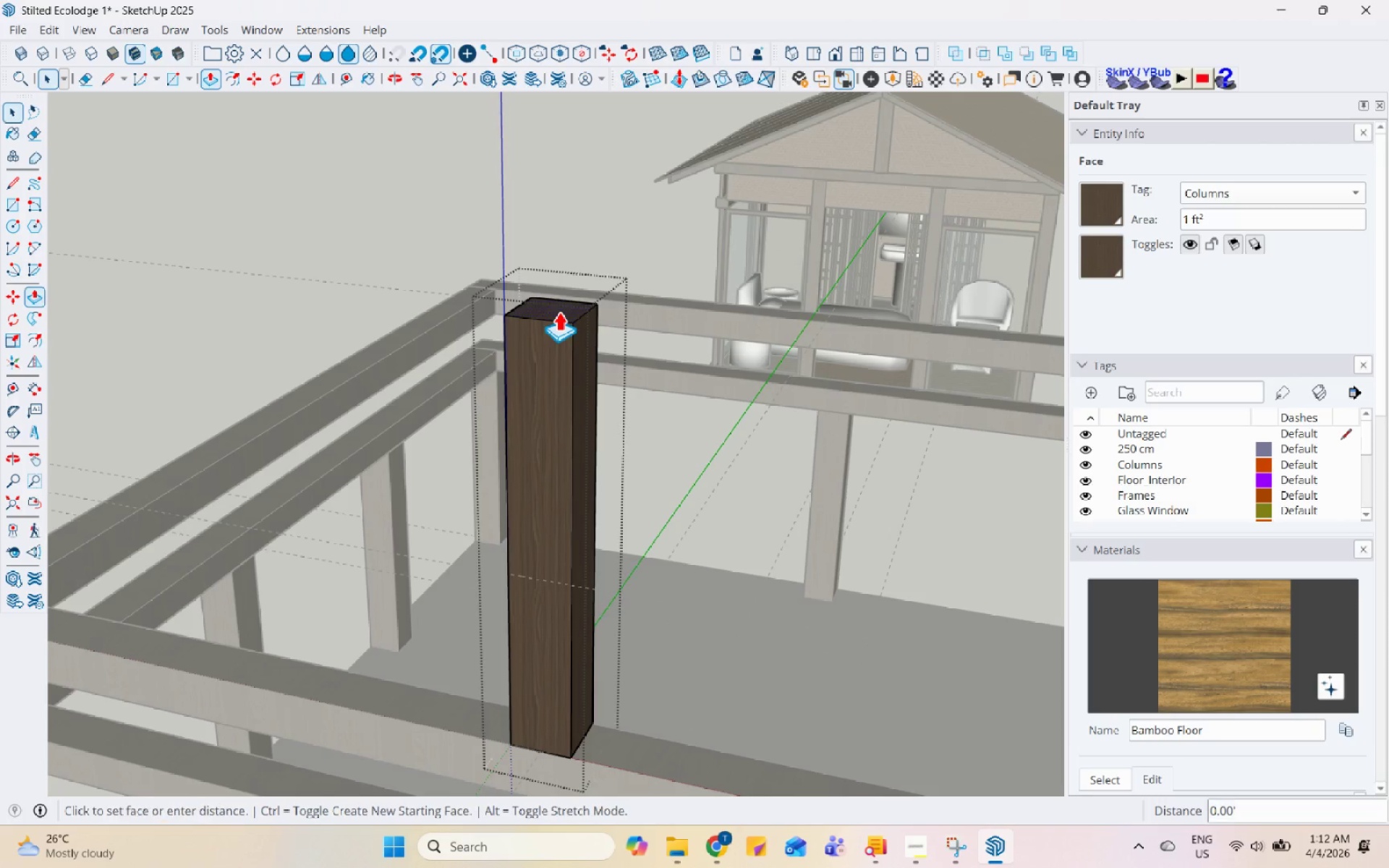 
left_click([558, 311])
 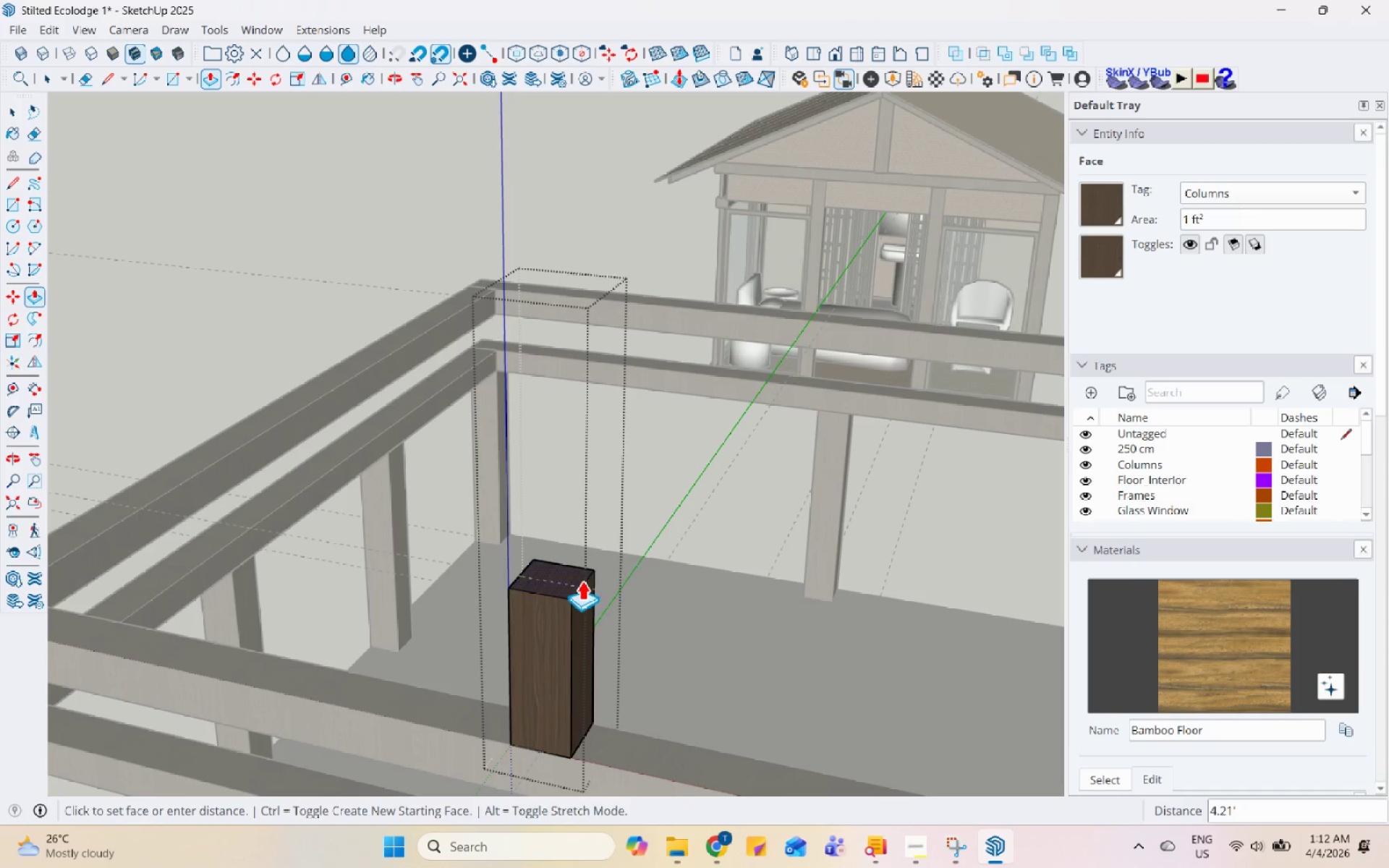 
left_click([578, 587])
 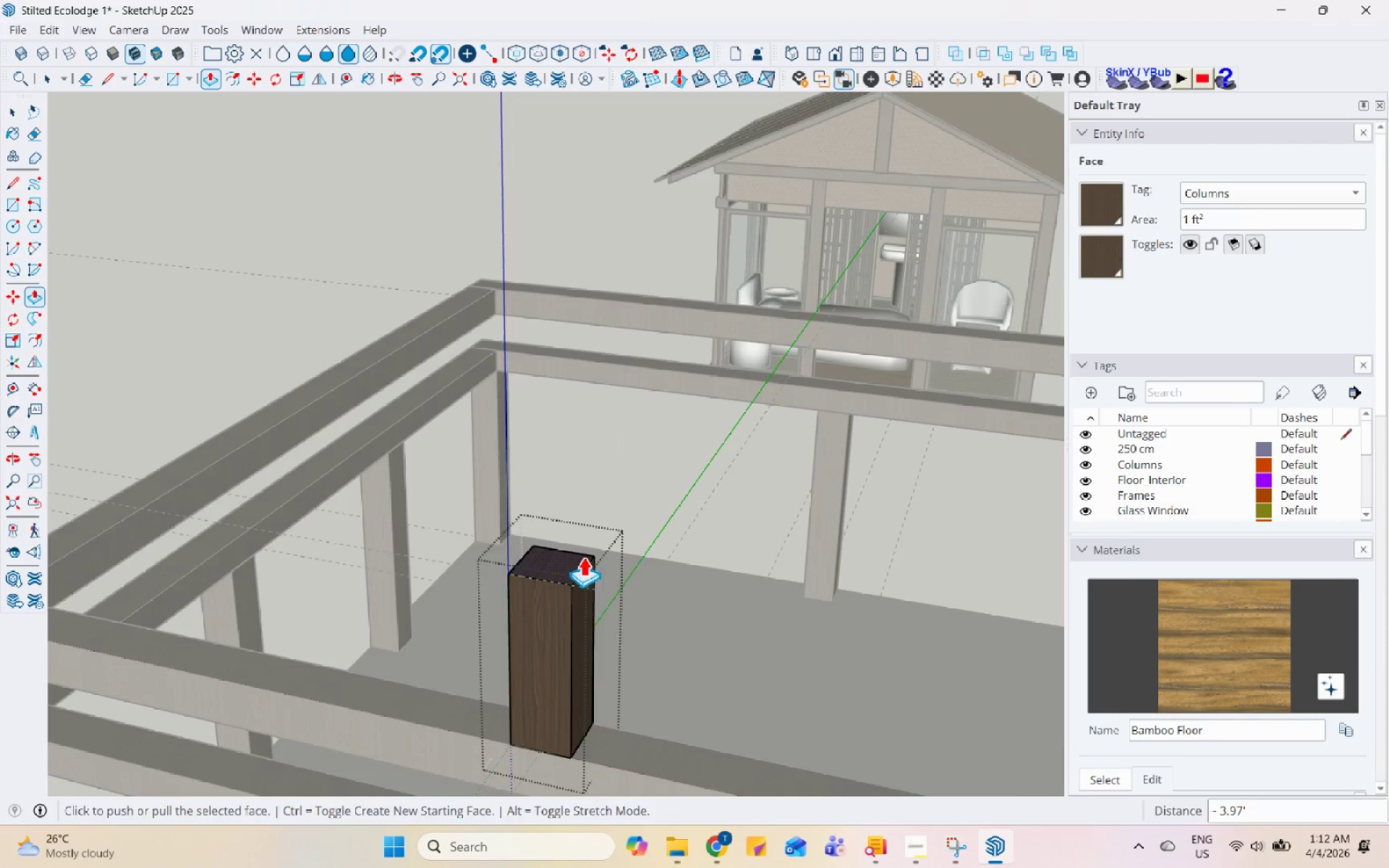 
key(Space)
 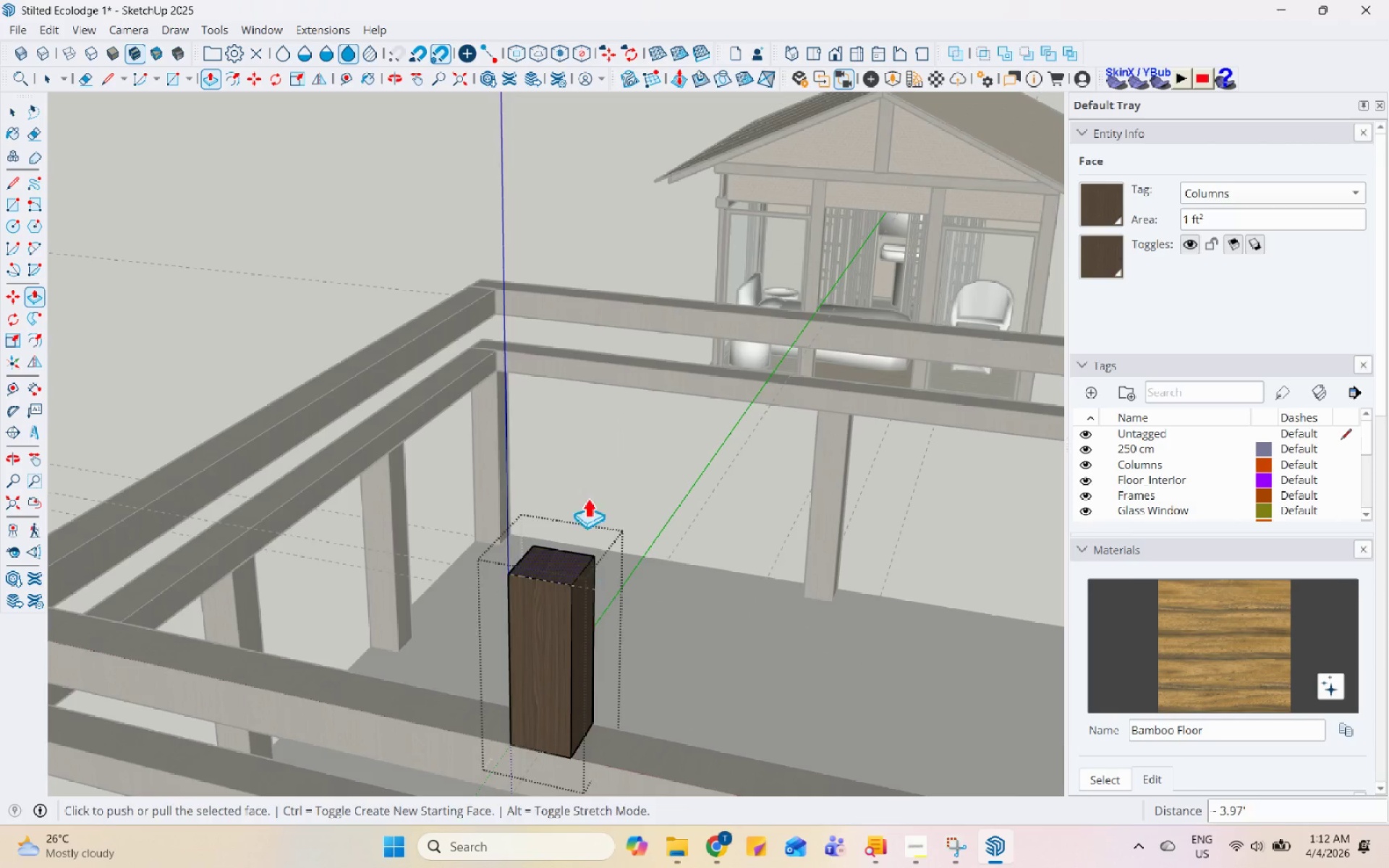 
key(Escape)
 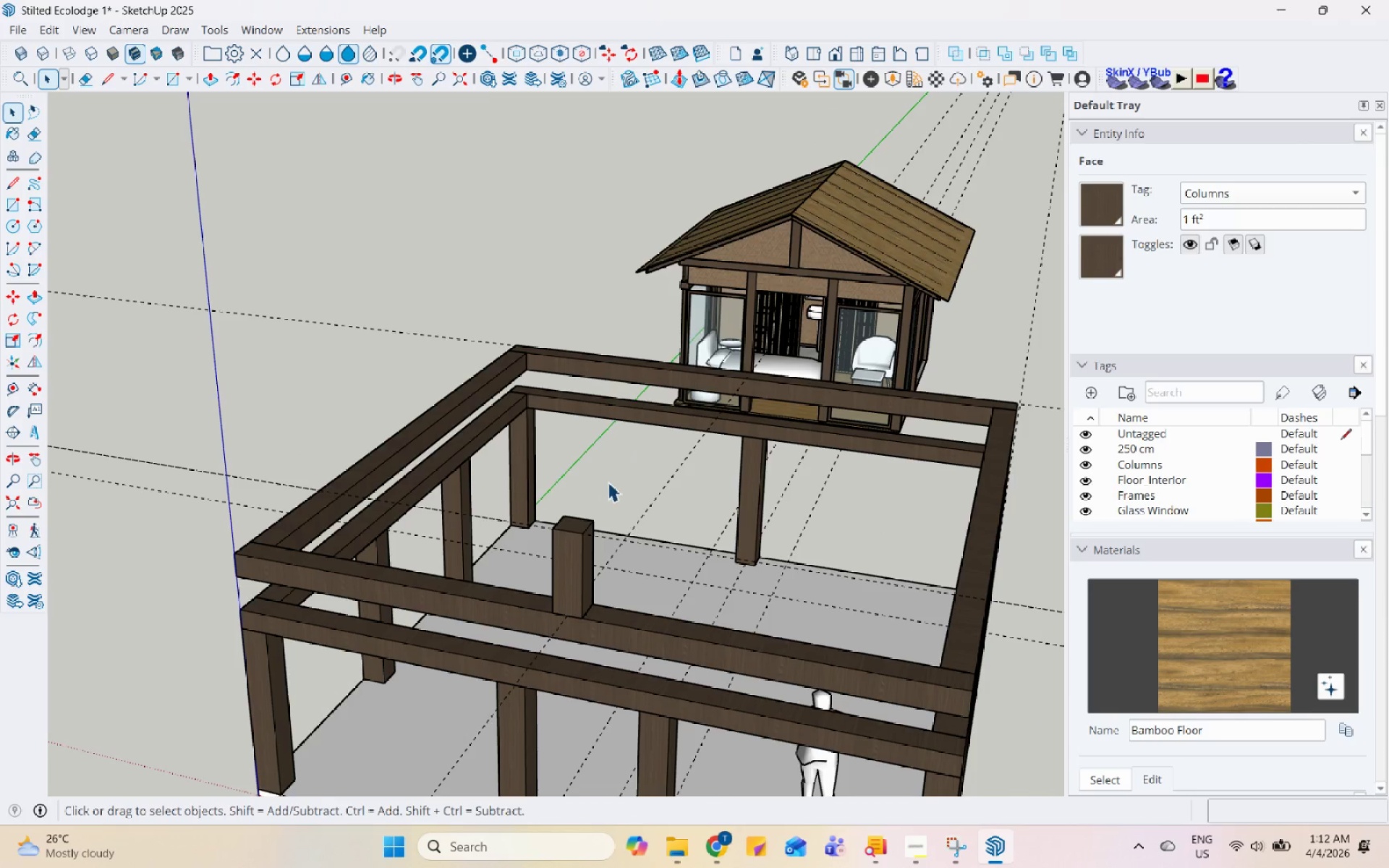 
key(Escape)
 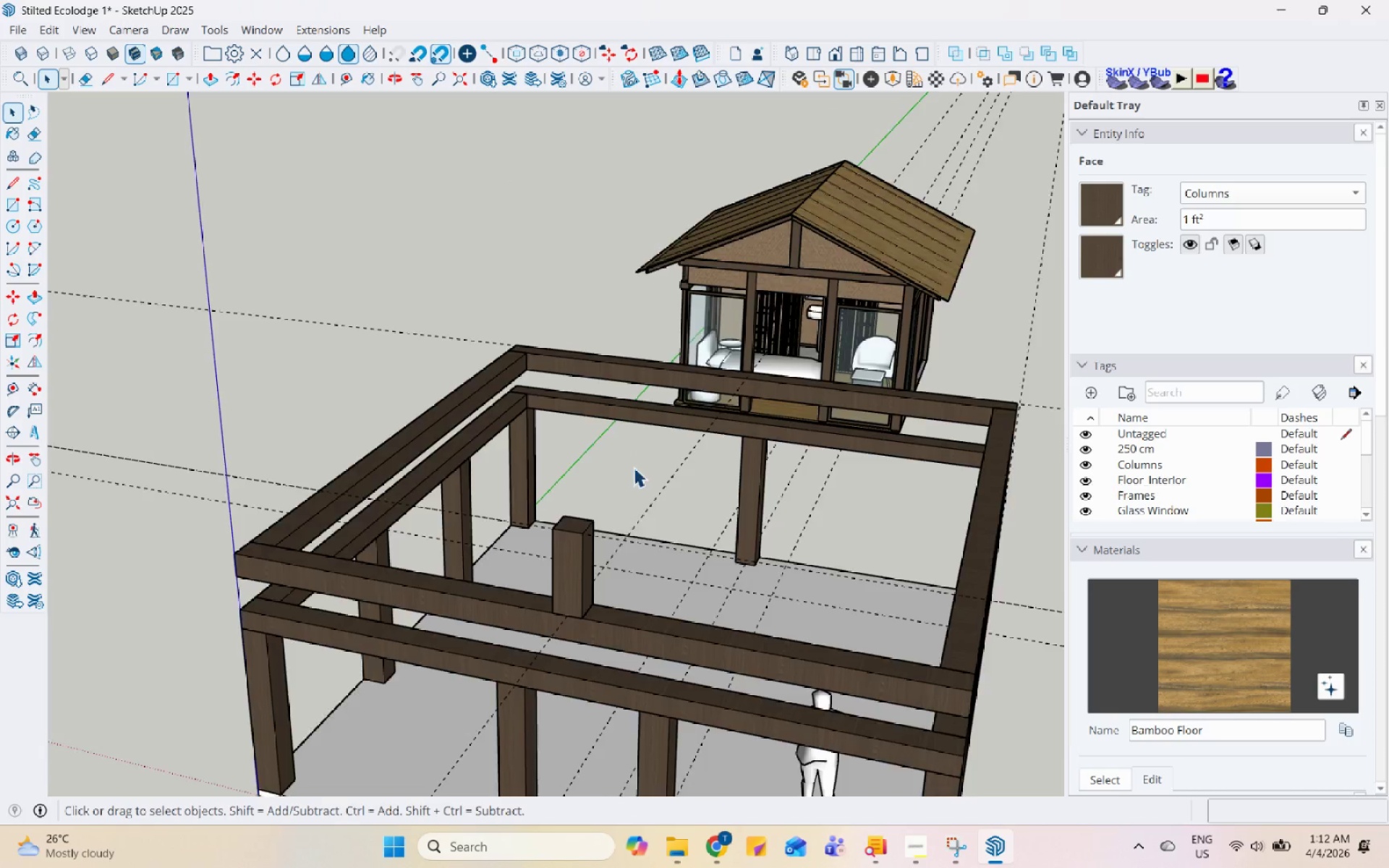 
key(Escape)
 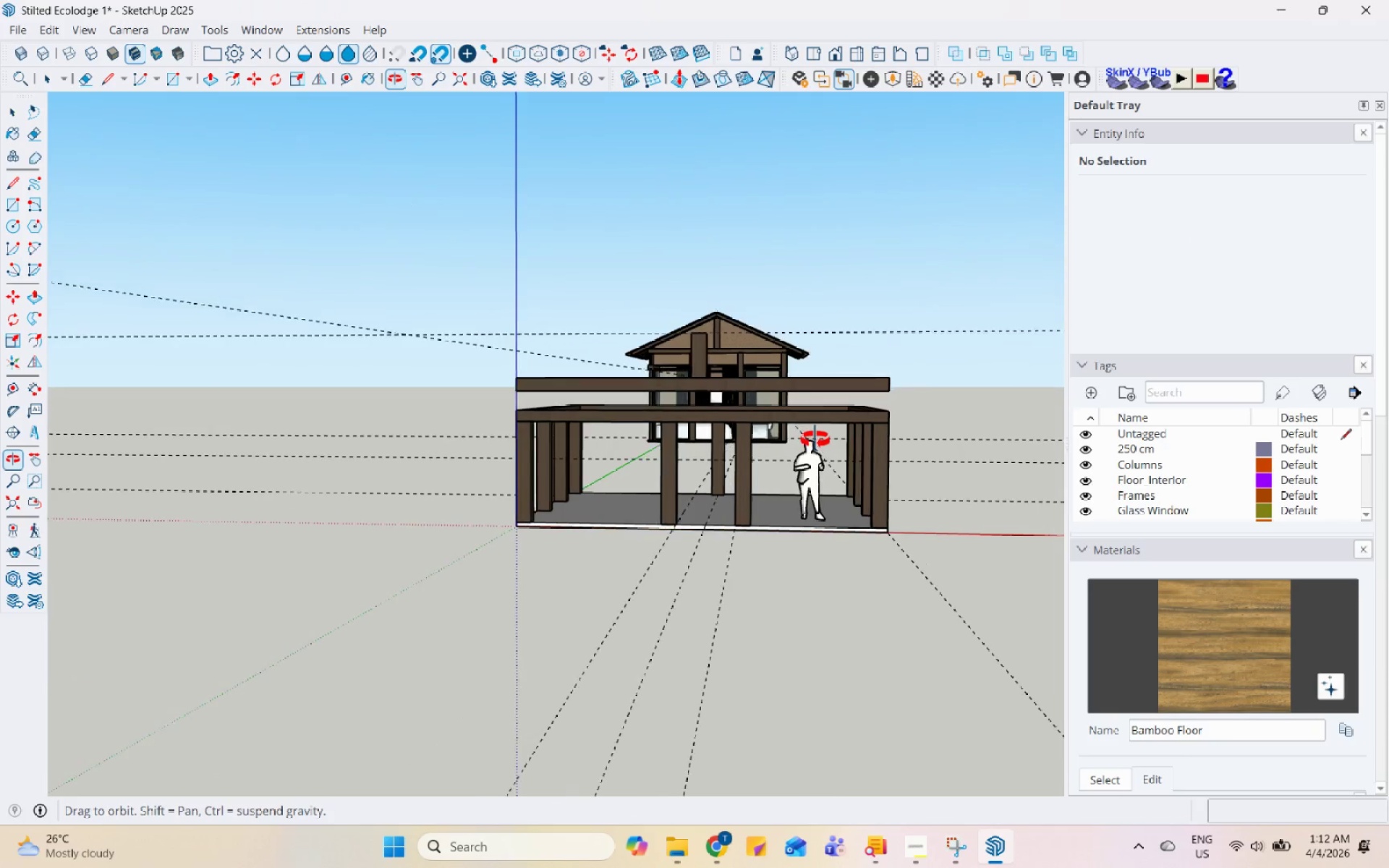 
scroll: coordinate [645, 461], scroll_direction: down, amount: 15.0
 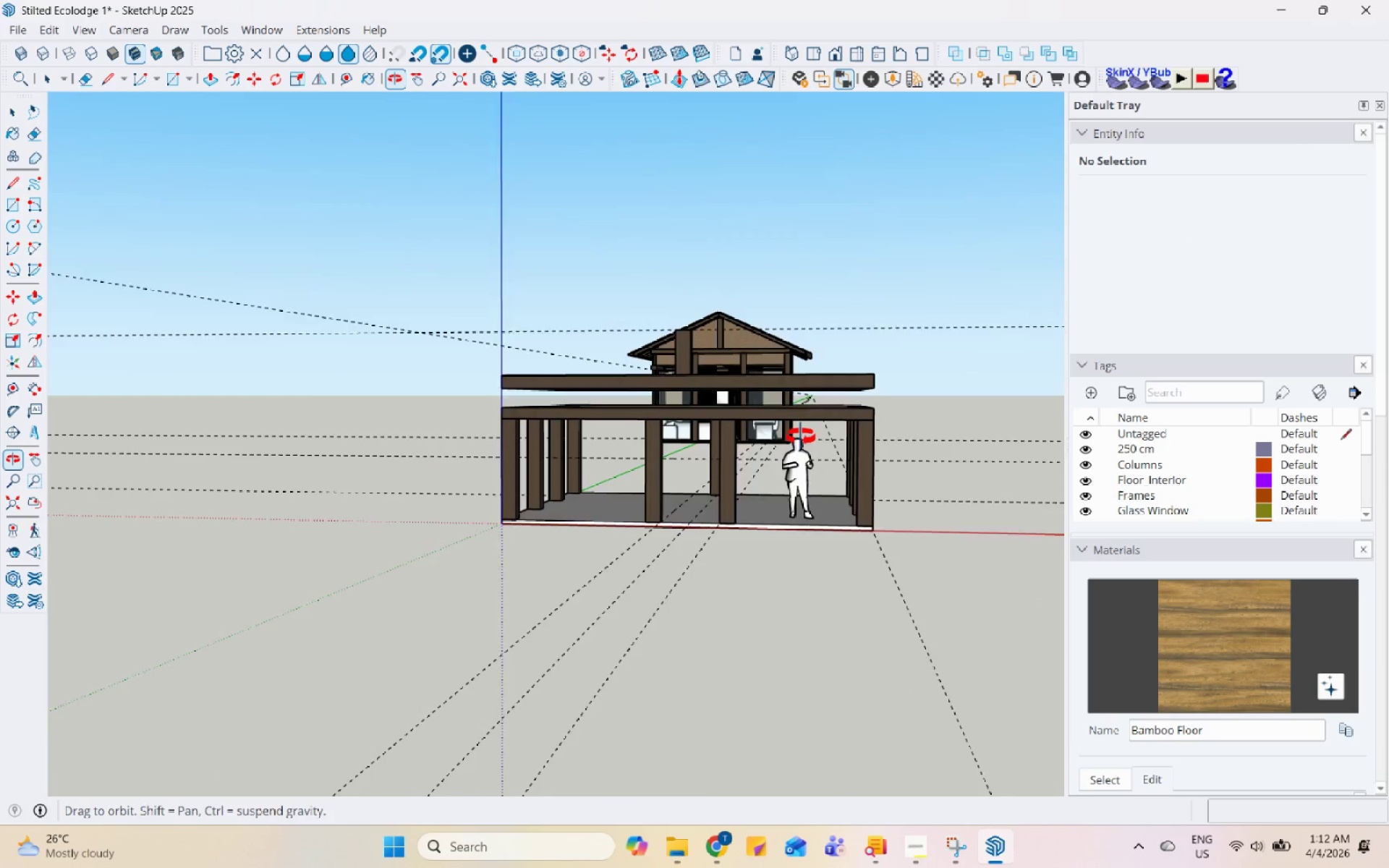 
scroll: coordinate [817, 440], scroll_direction: up, amount: 7.0
 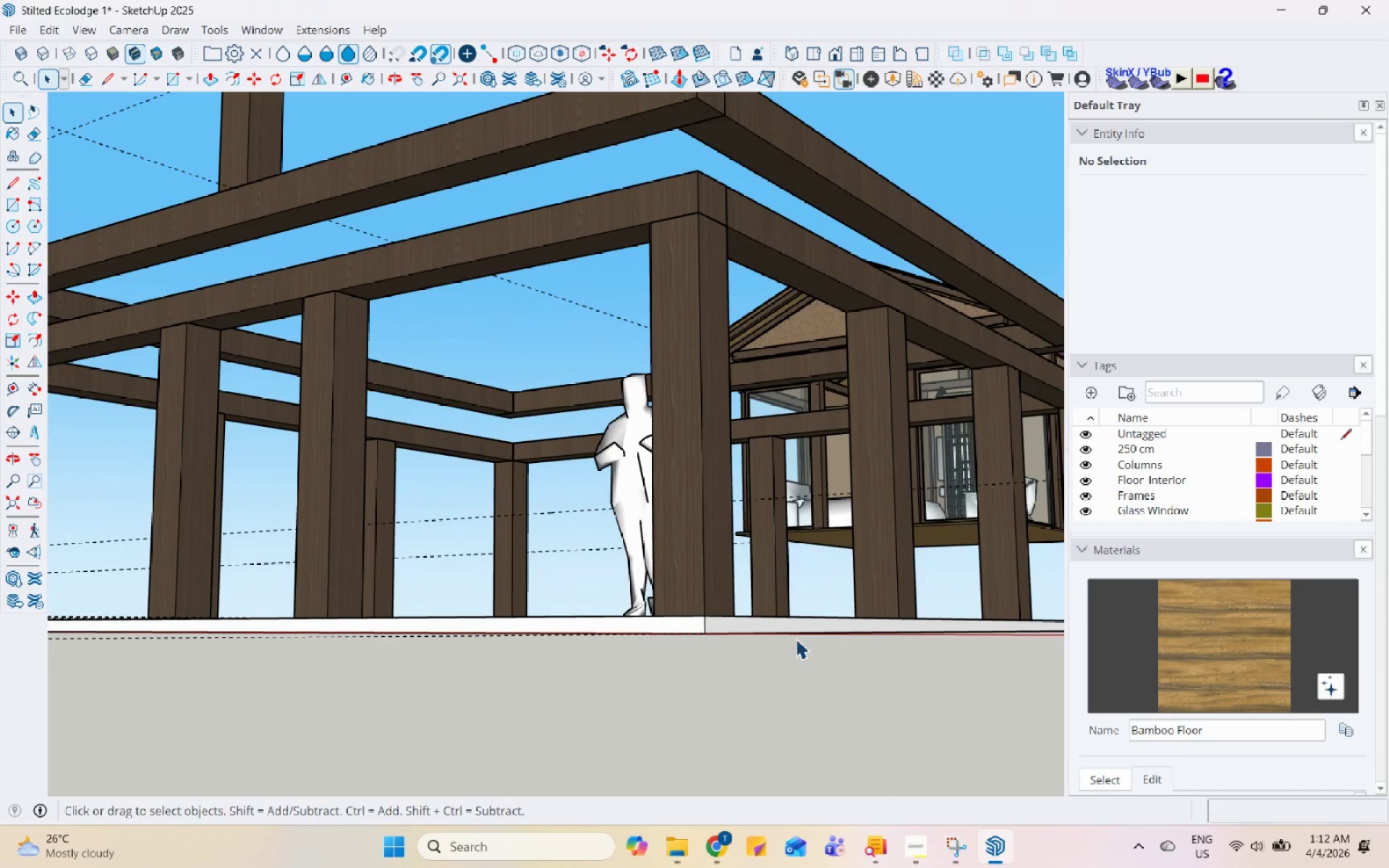 
left_click([901, 840])